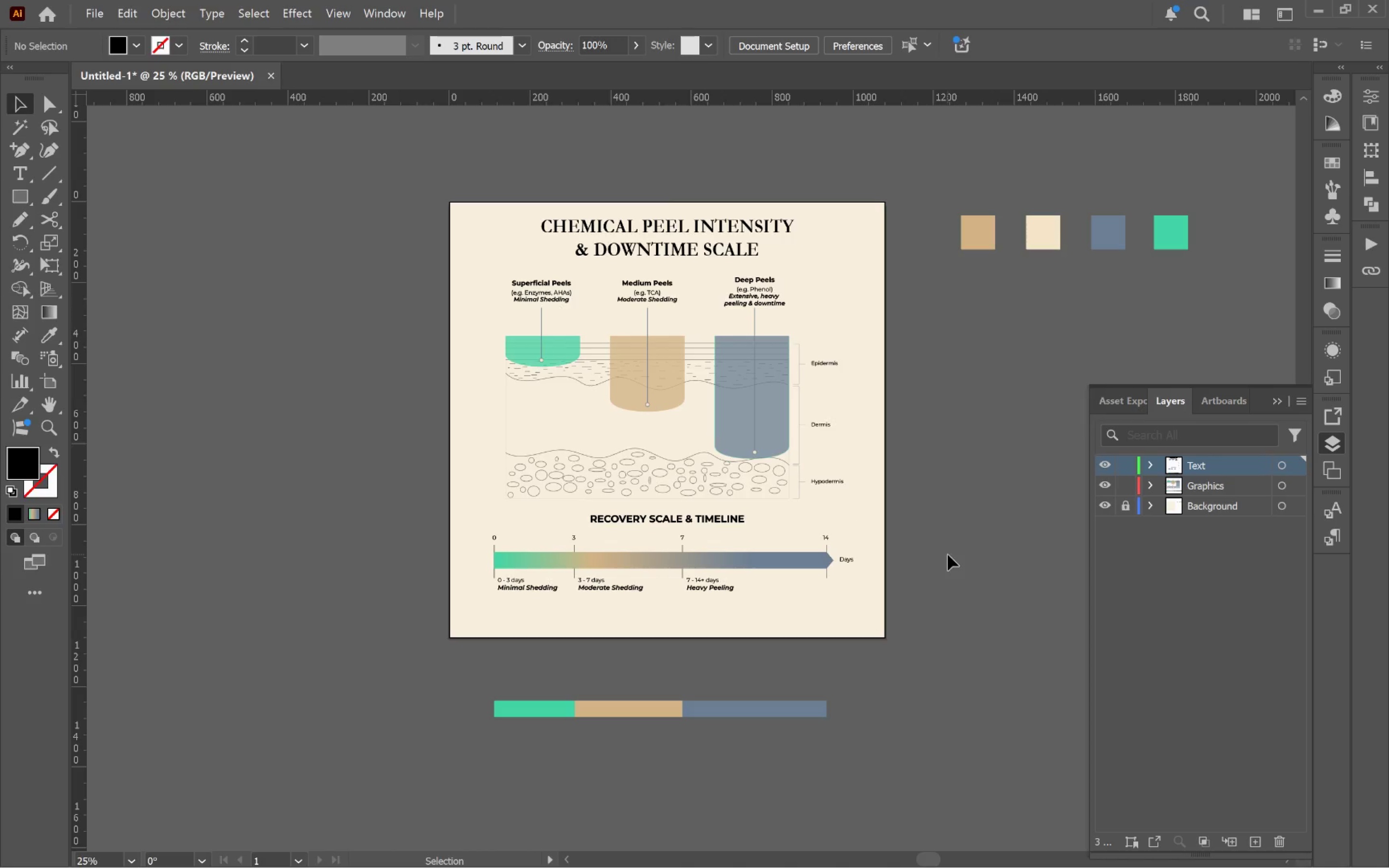 
left_click([947, 534])
 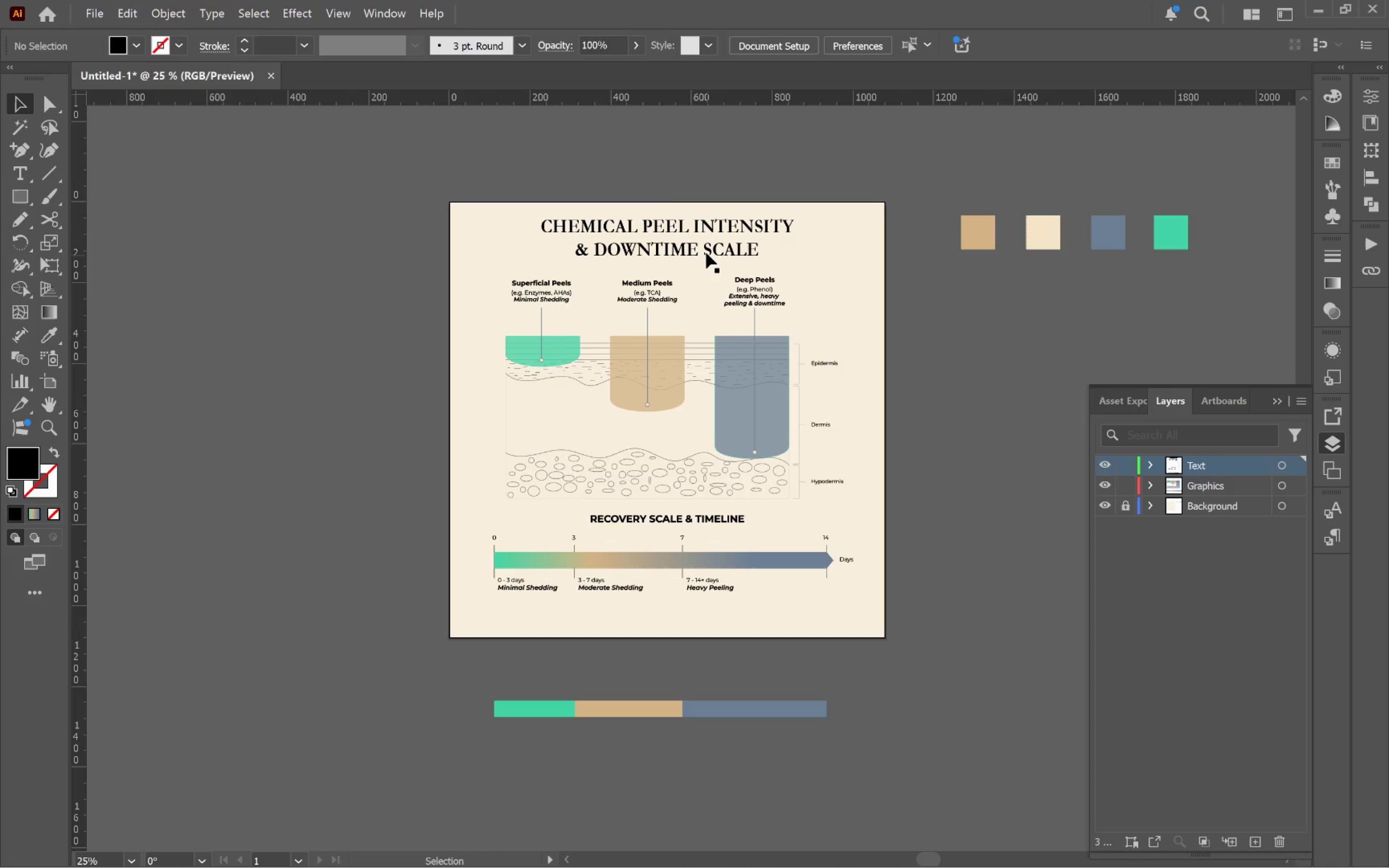 
left_click_drag(start_coordinate=[705, 247], to_coordinate=[314, 309])
 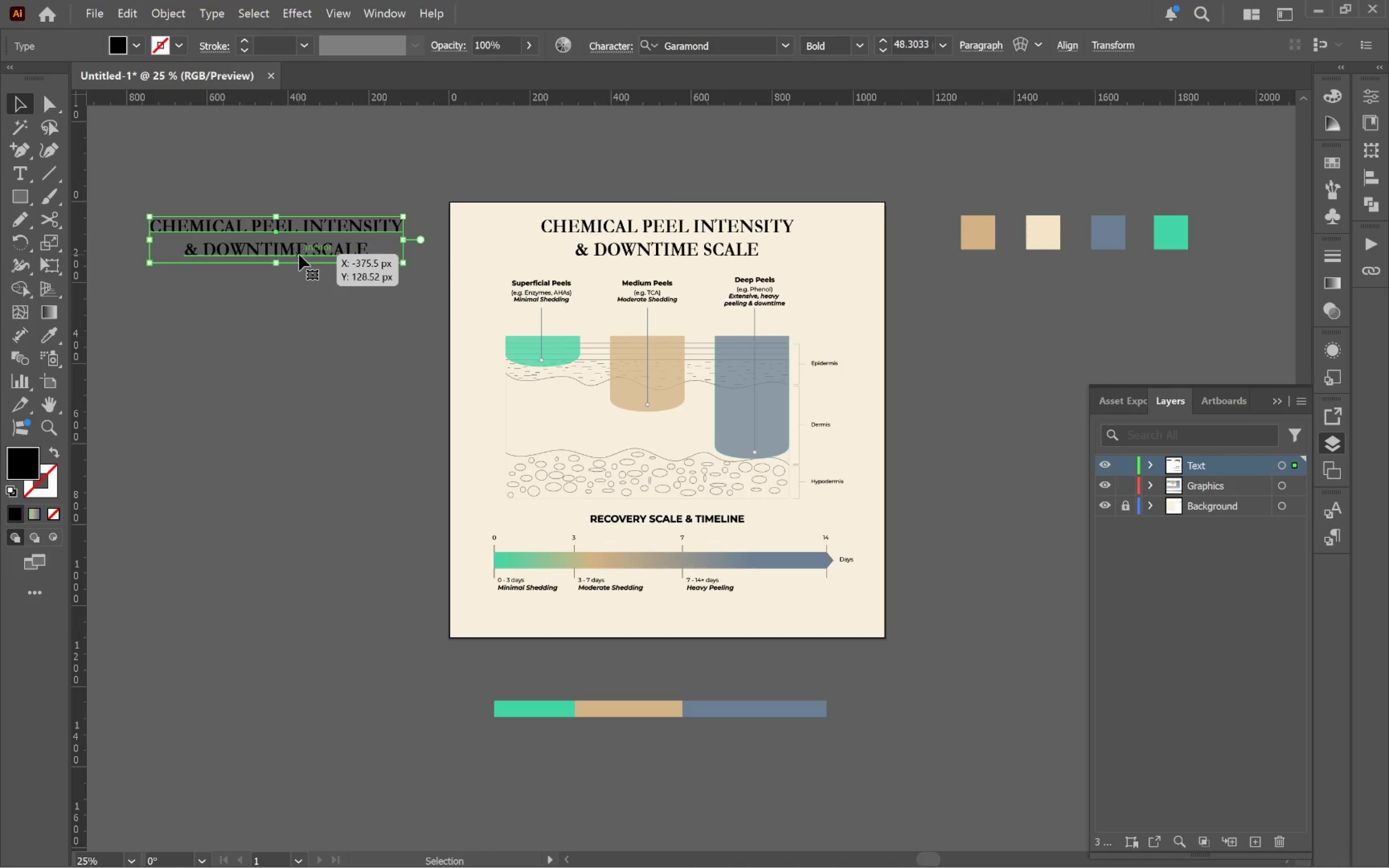 
hold_key(key=AltLeft, duration=0.94)
 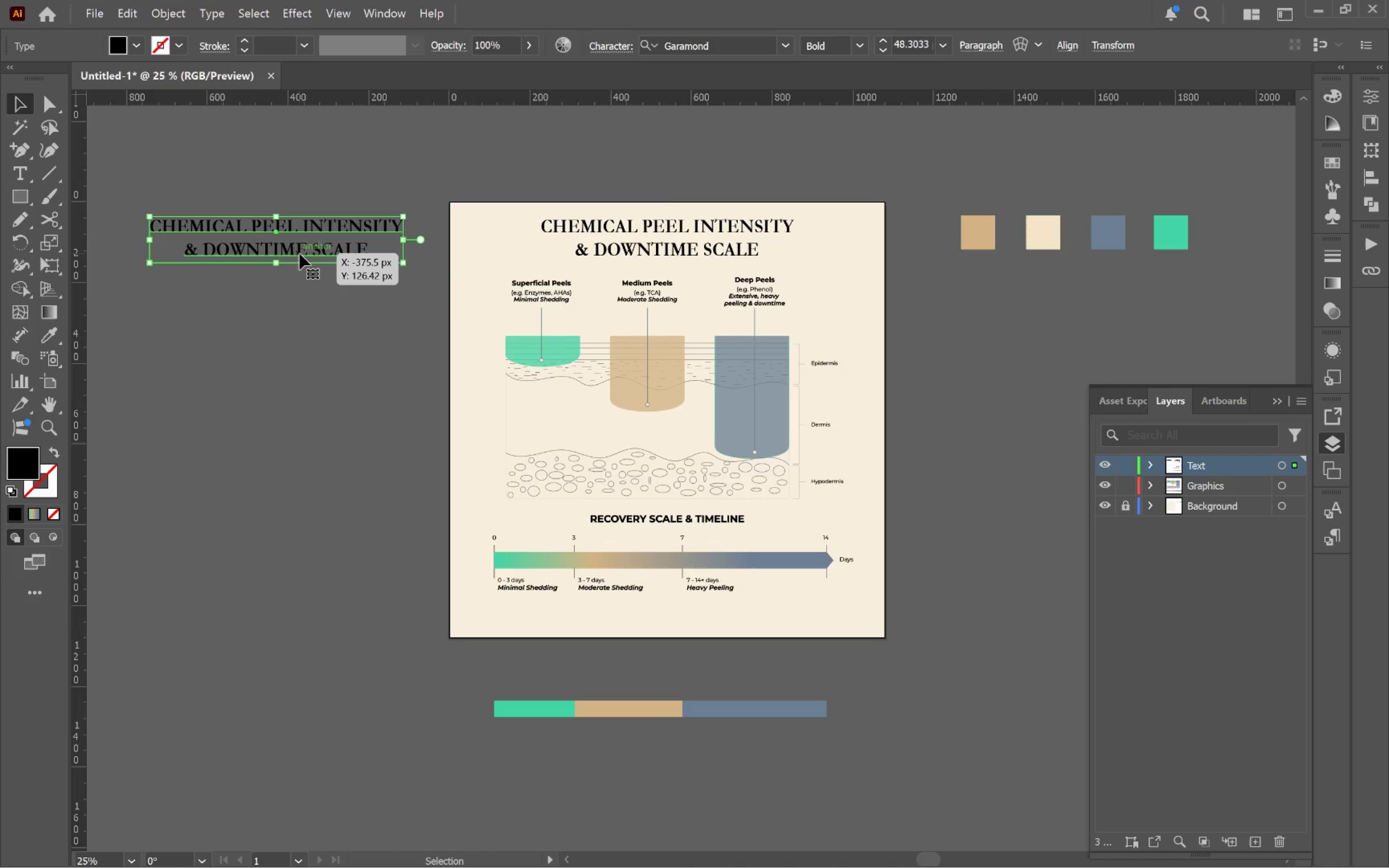 
hold_key(key=ShiftLeft, duration=0.58)
 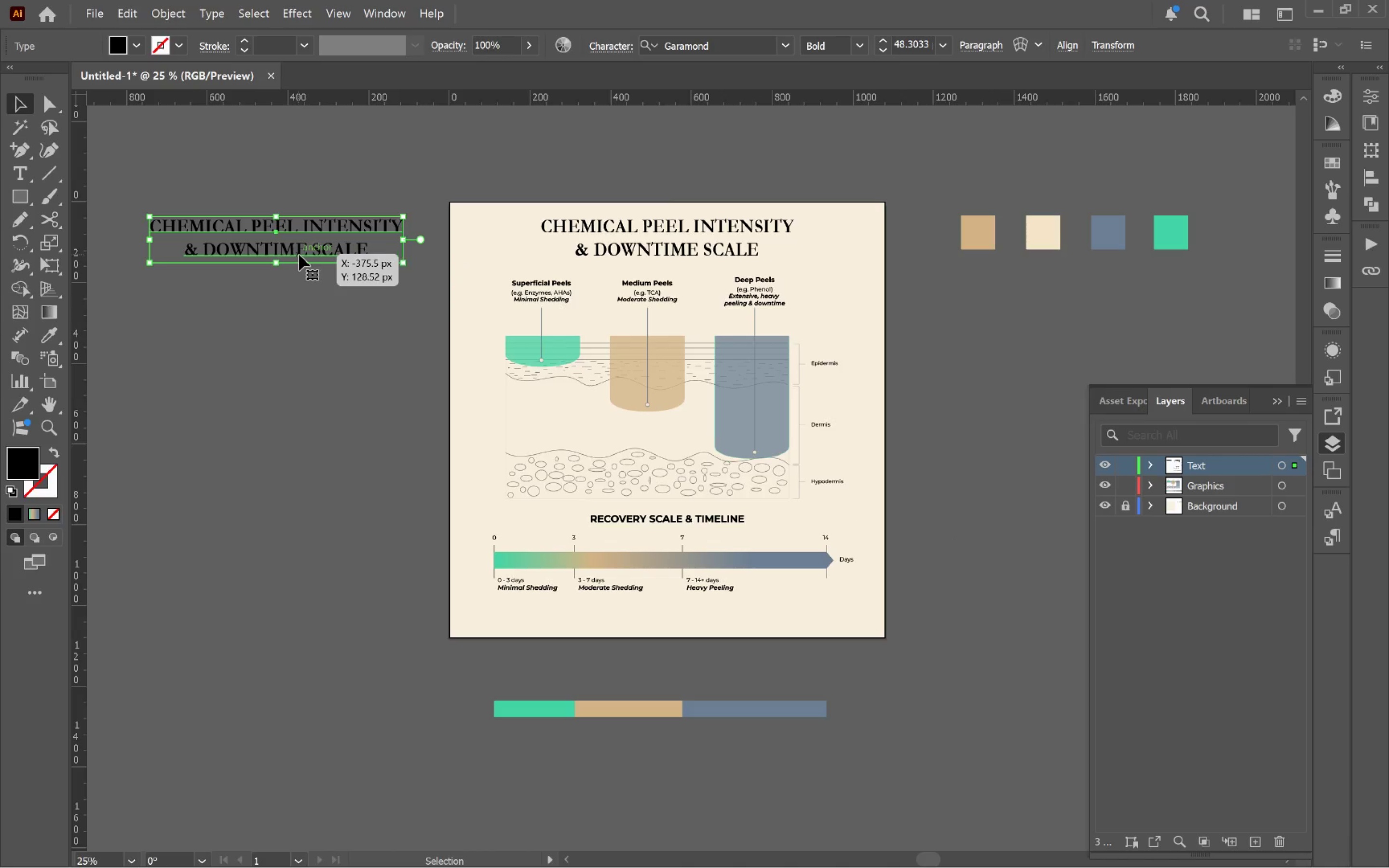 
left_click([300, 254])
 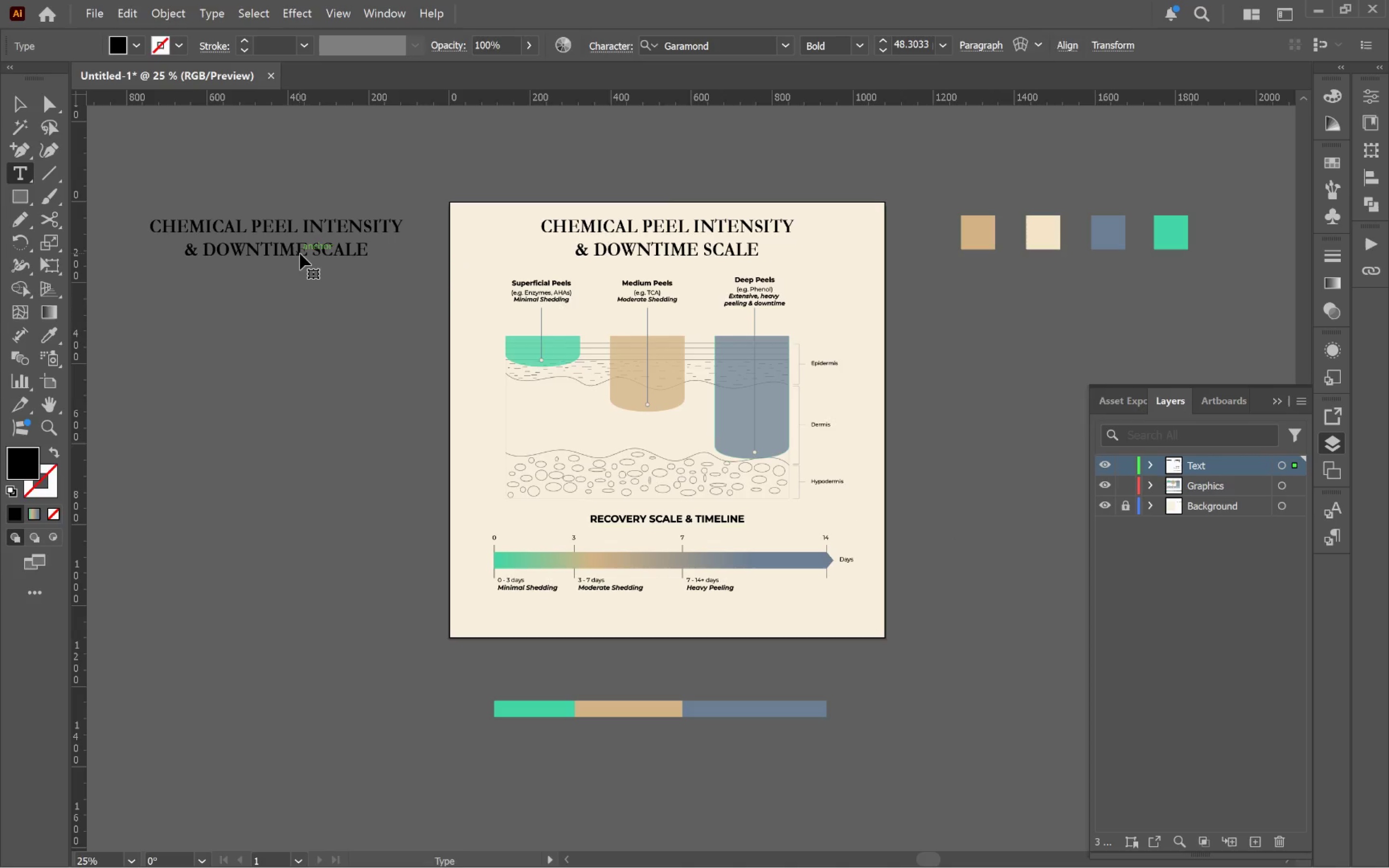 
key(Control+A)
 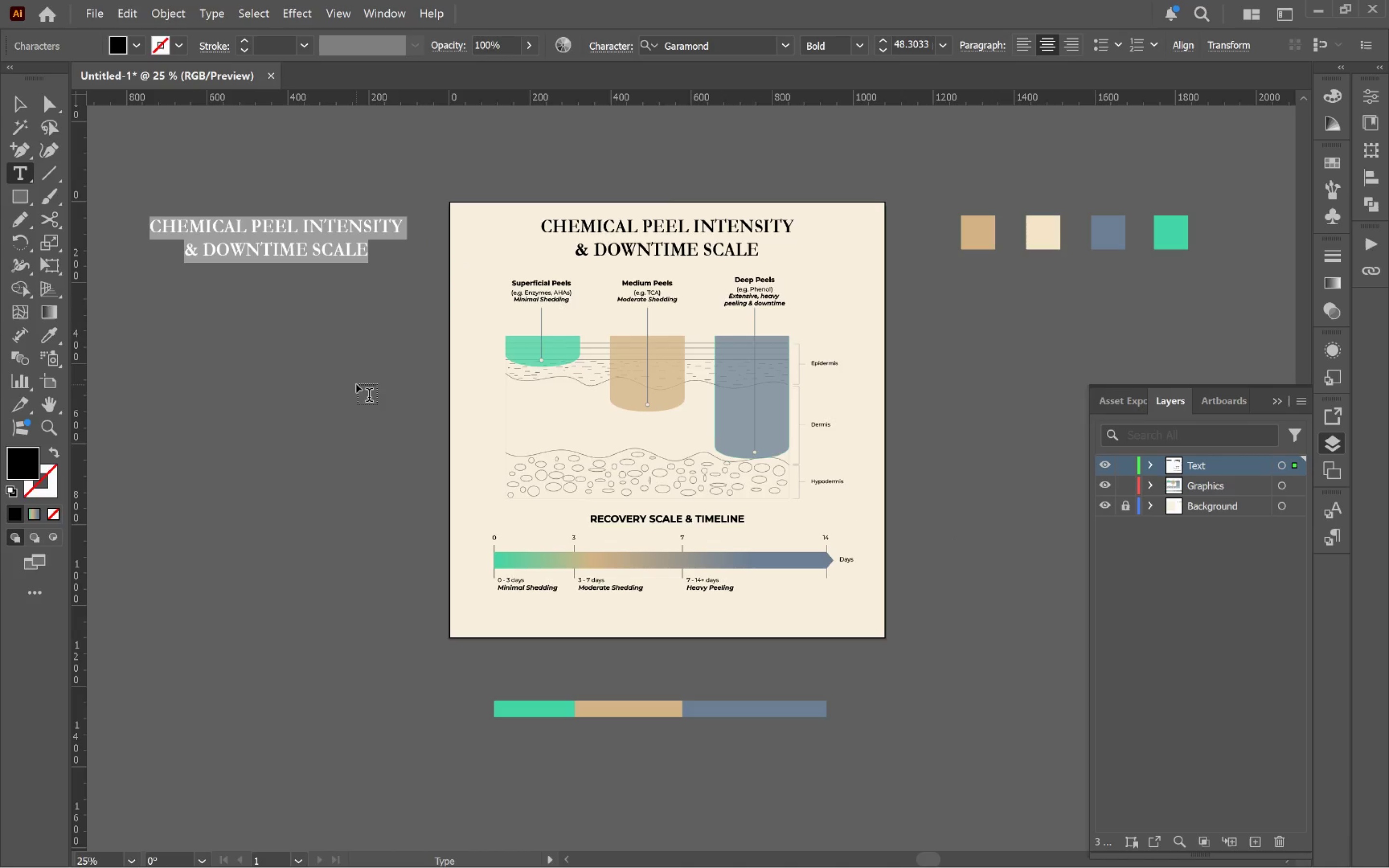 
key(Alt+AltLeft)
 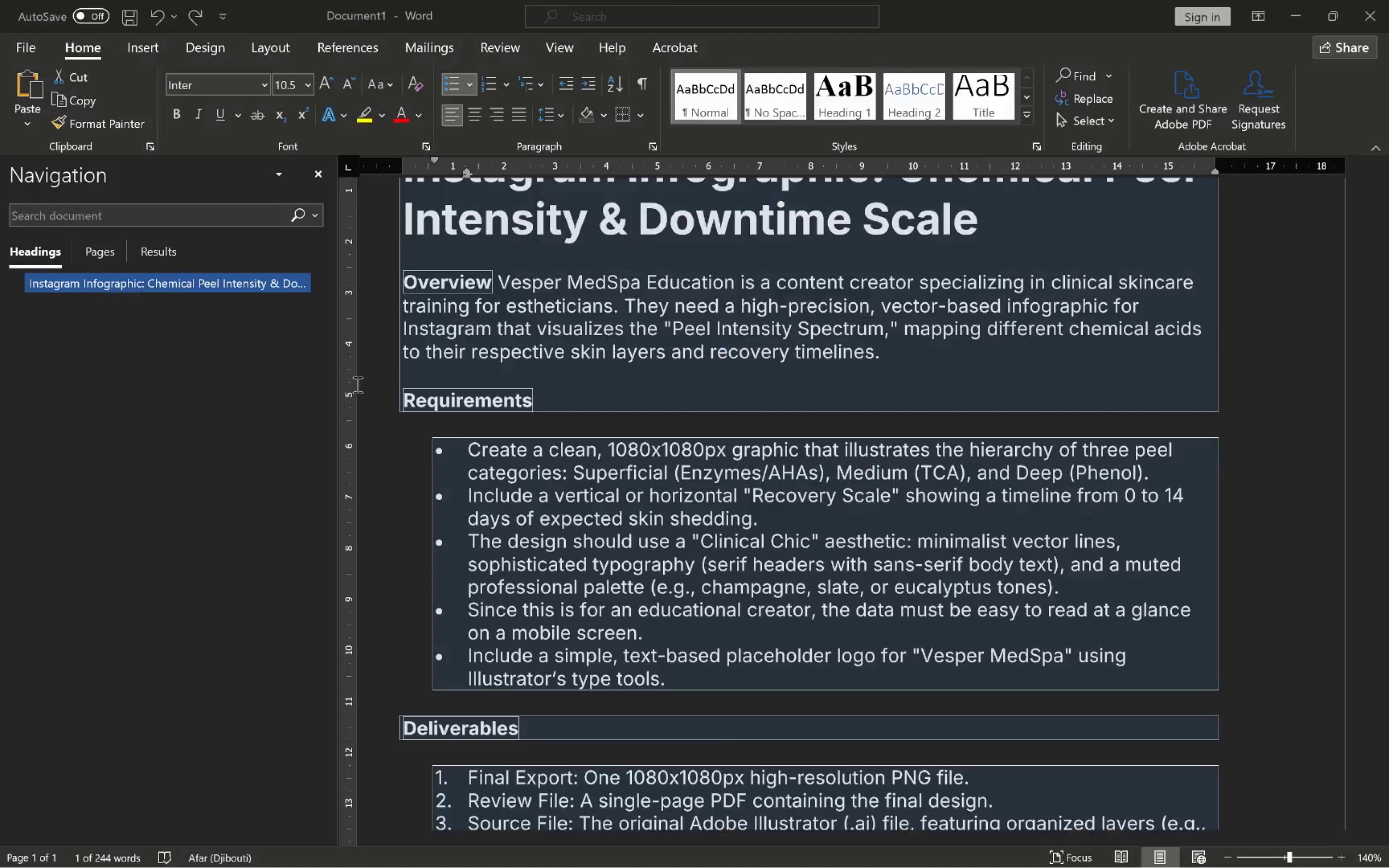 
key(Alt+Tab)
 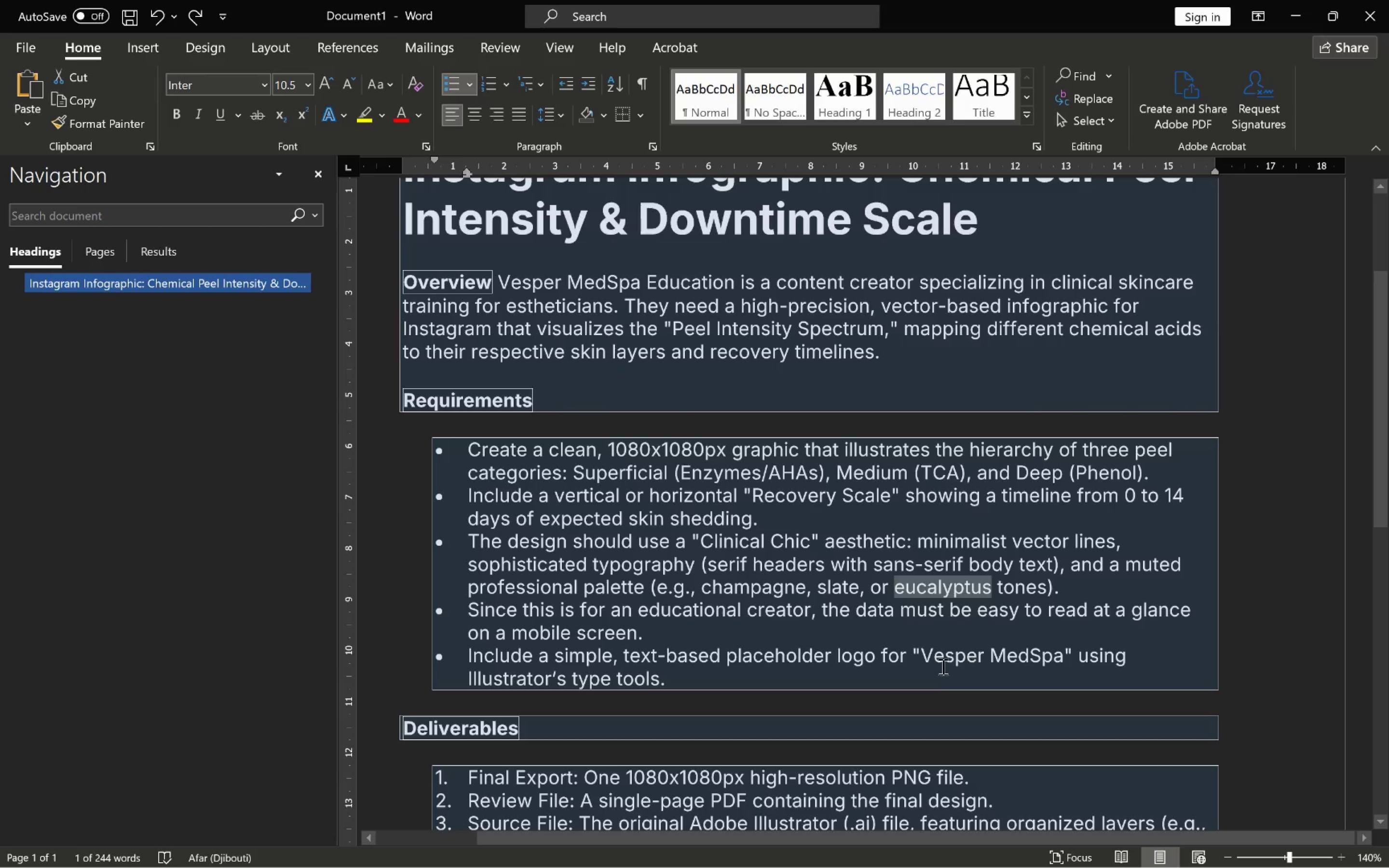 
left_click_drag(start_coordinate=[924, 655], to_coordinate=[1033, 660])
 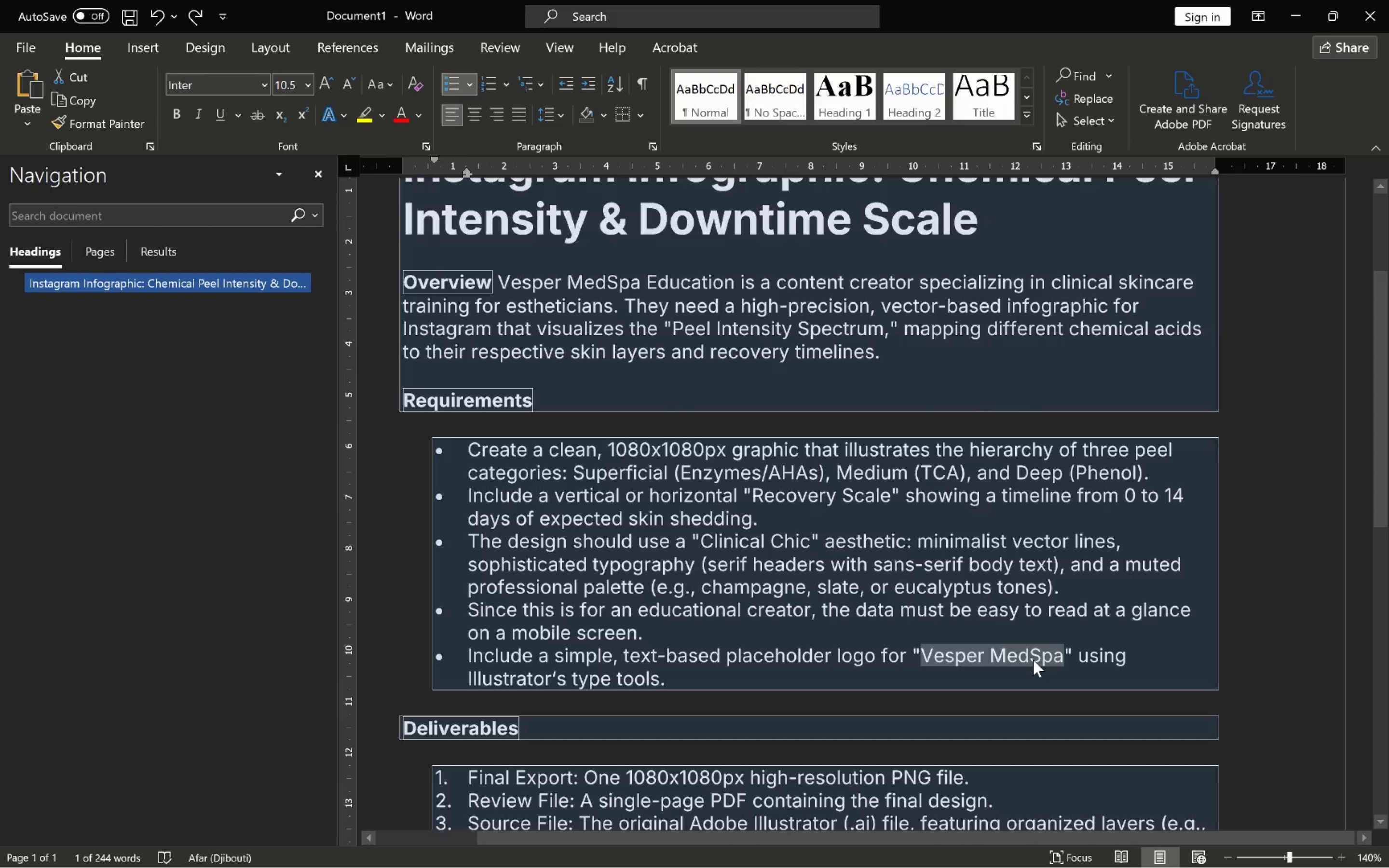 
key(Control+C)
 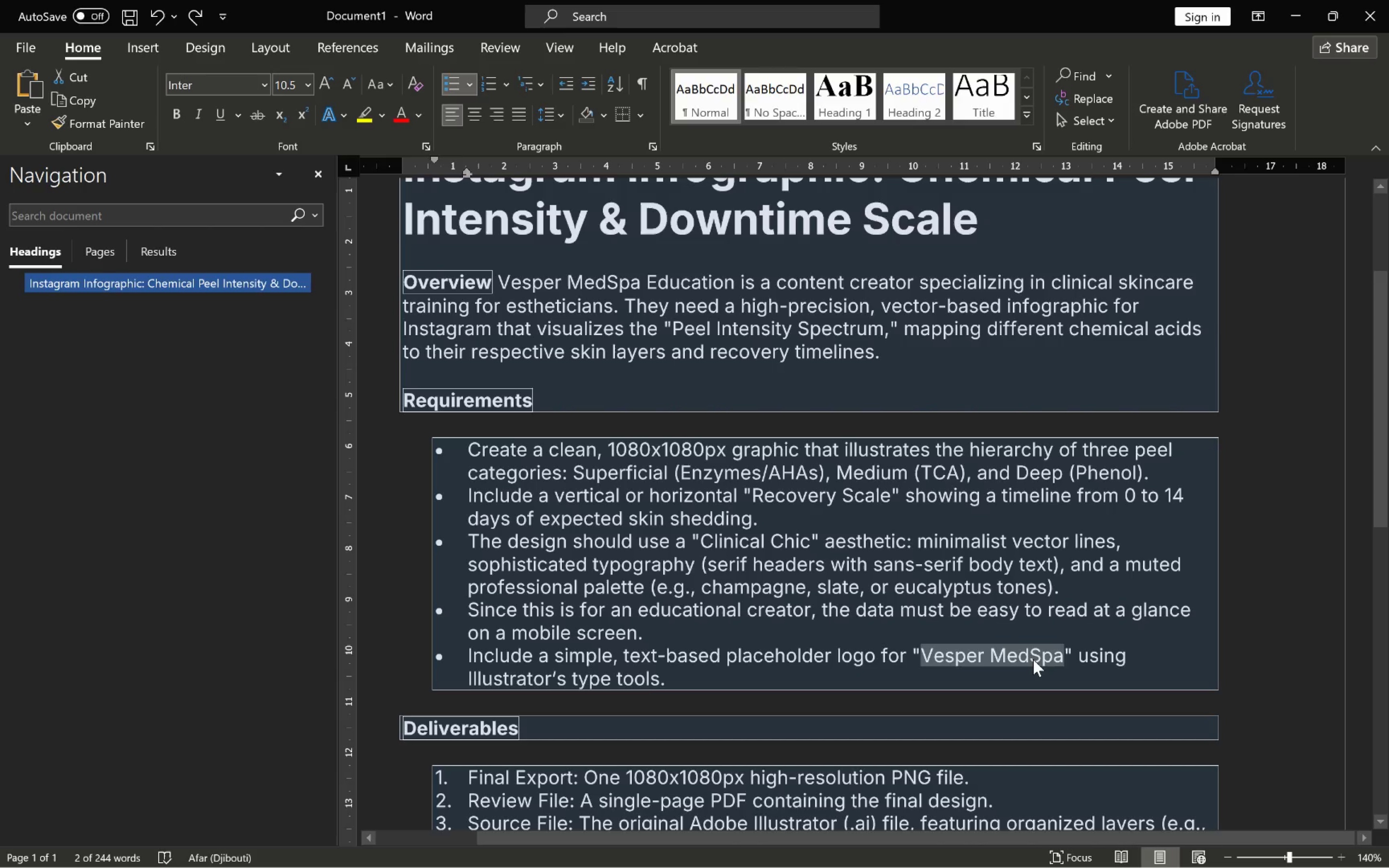 
key(Alt+AltLeft)
 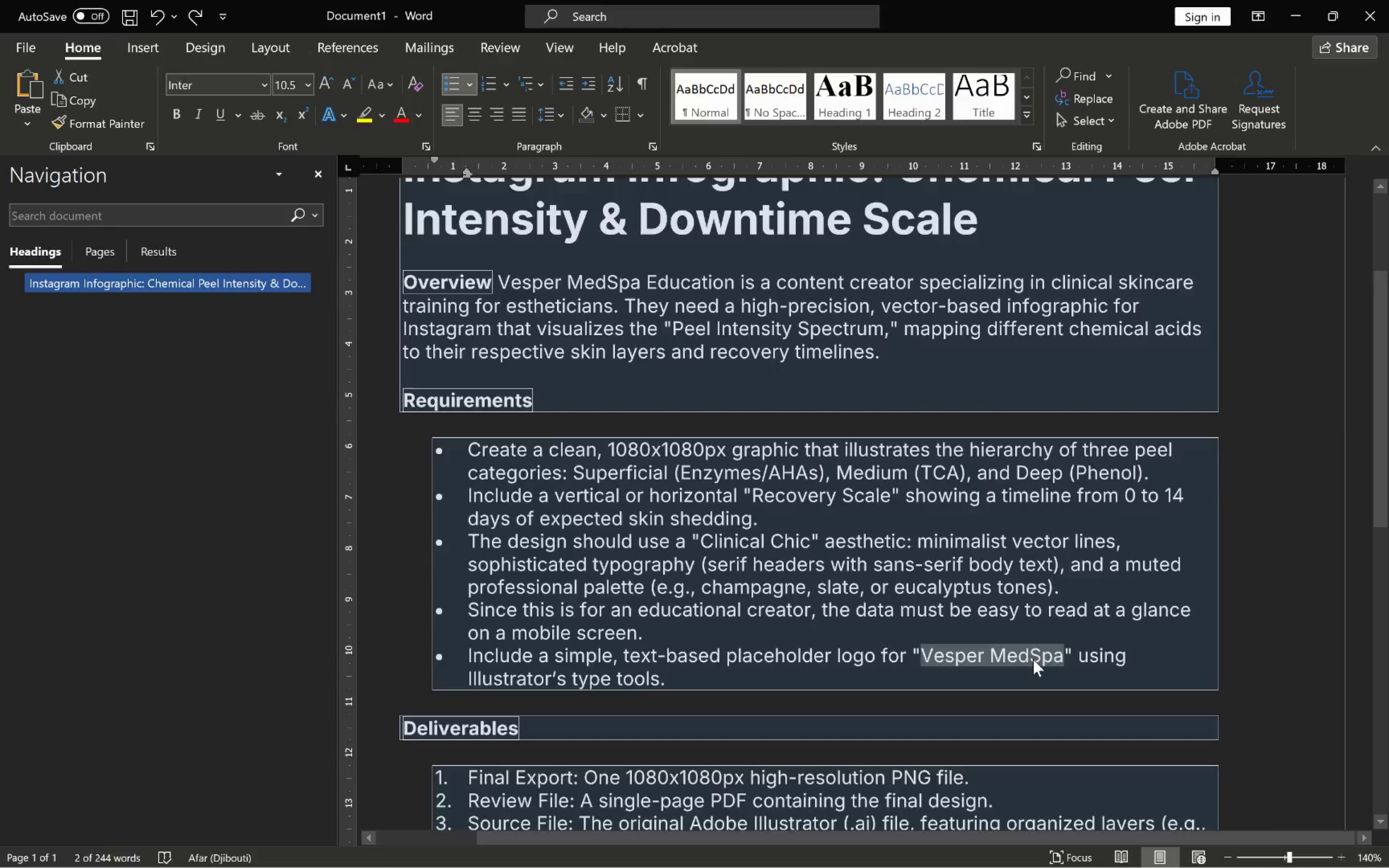 
key(Alt+Tab)
 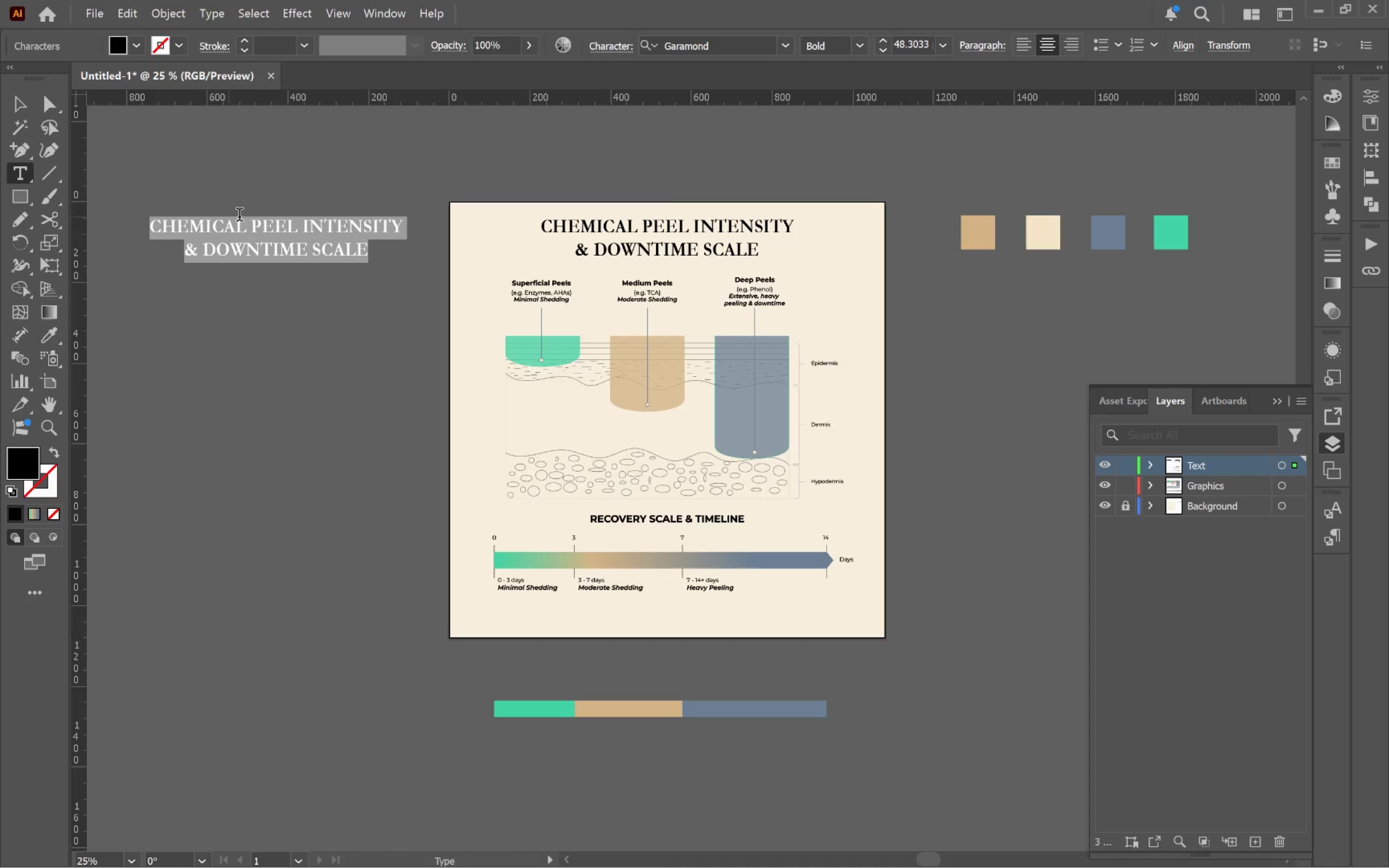 
key(Control+V)
 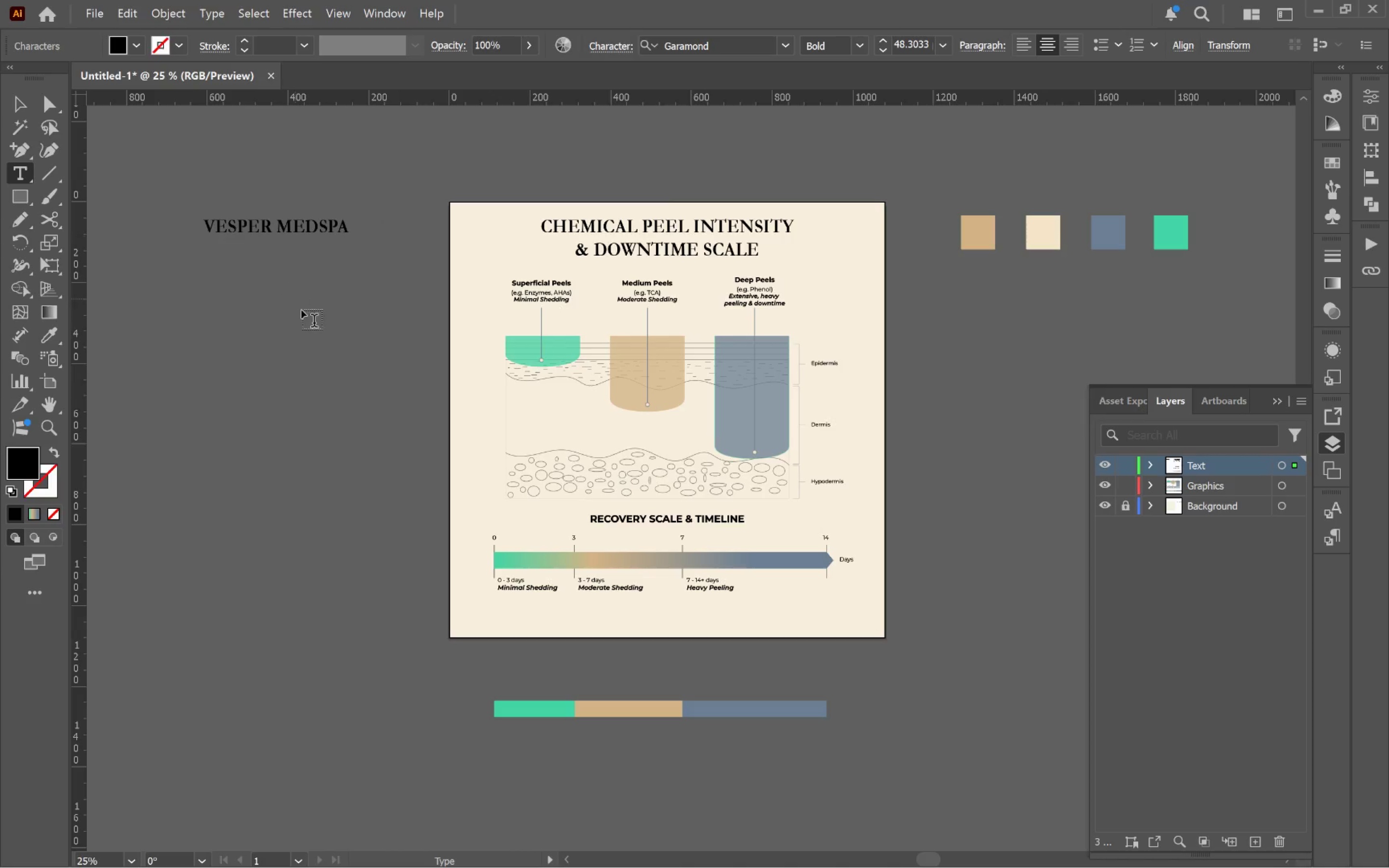 
hold_key(key=ControlLeft, duration=0.52)
left_click([308, 327])
 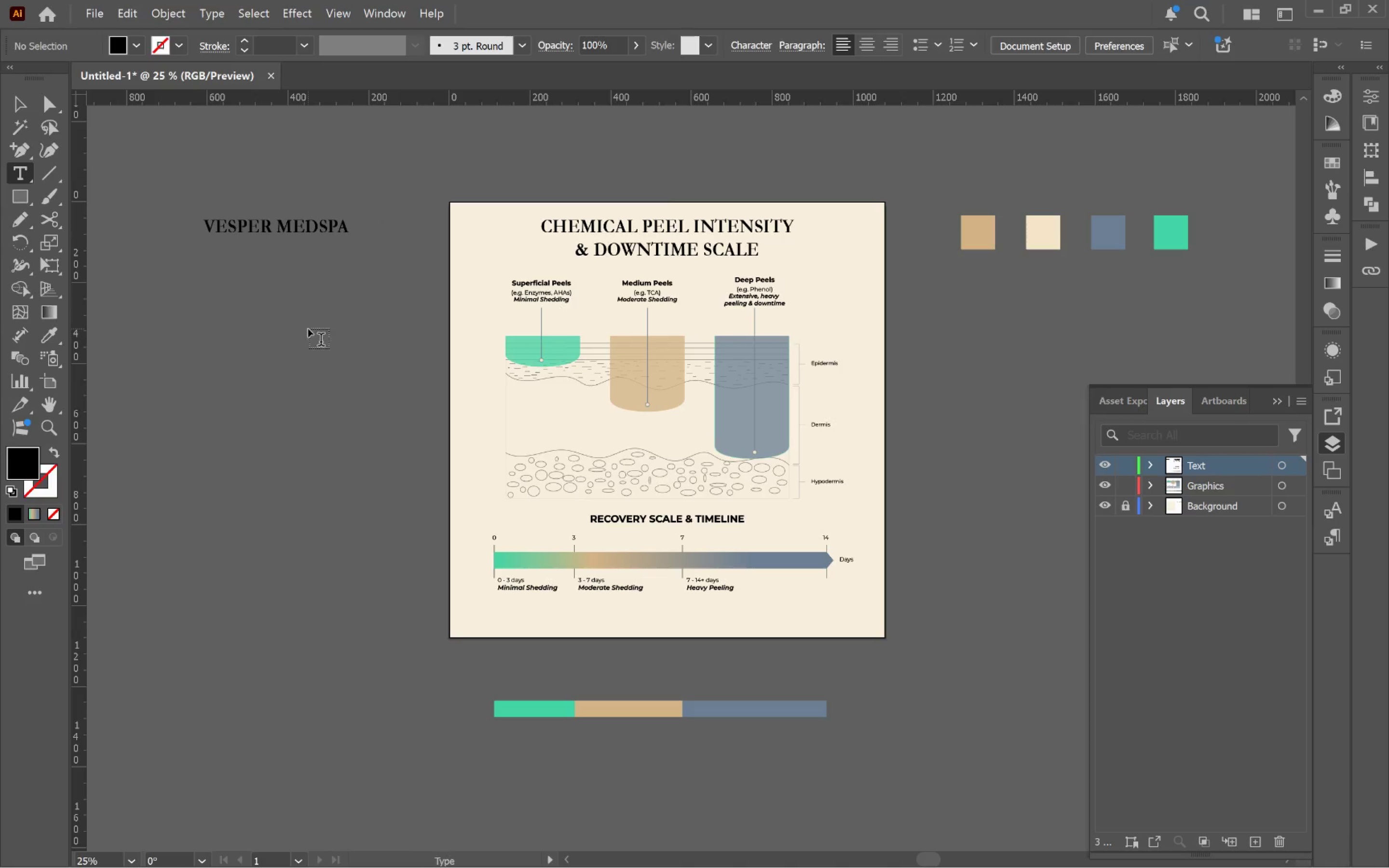 
key(V)
 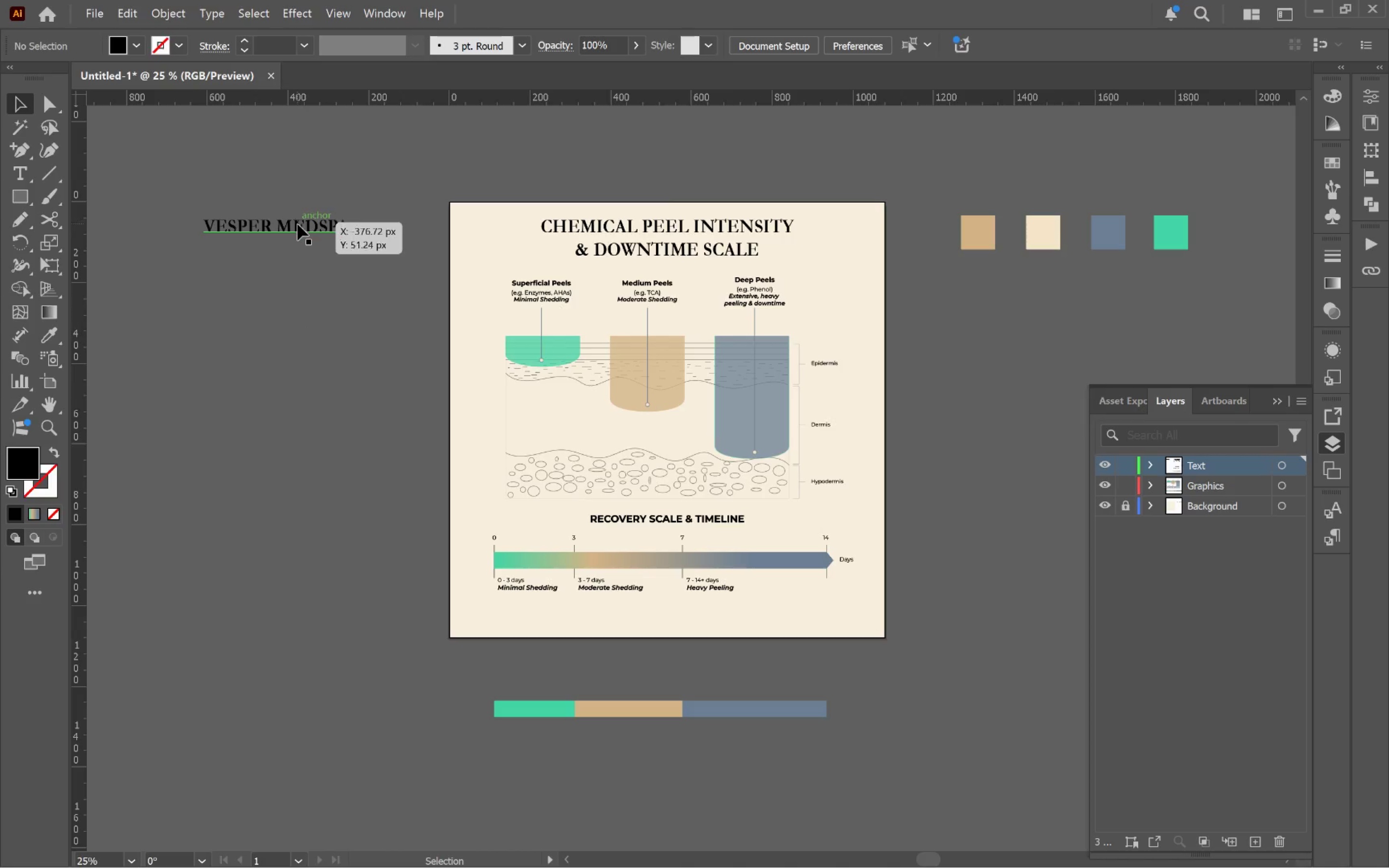 
left_click_drag(start_coordinate=[298, 224], to_coordinate=[683, 622])
 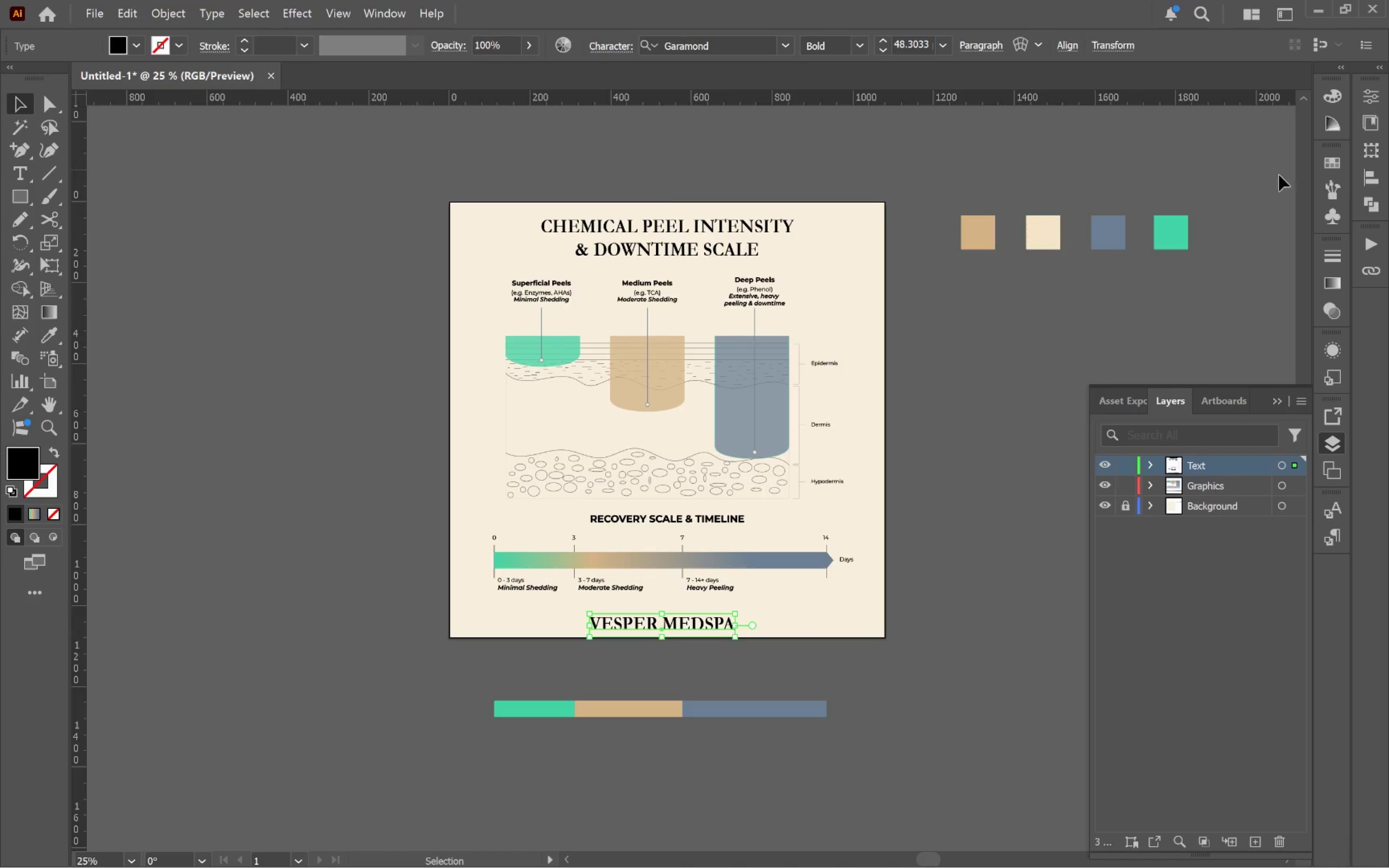 
left_click([1366, 182])
 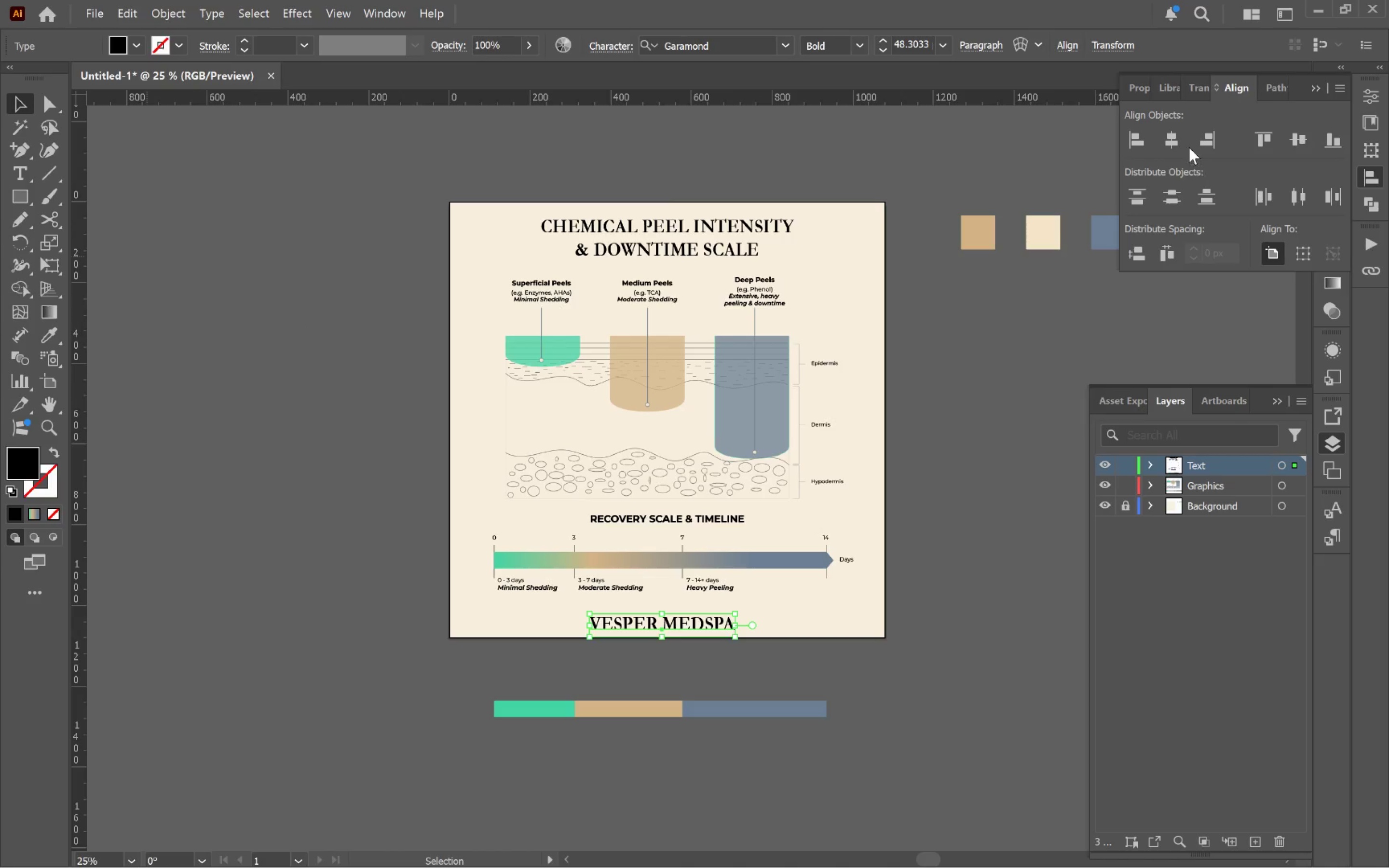 
left_click([1177, 140])
 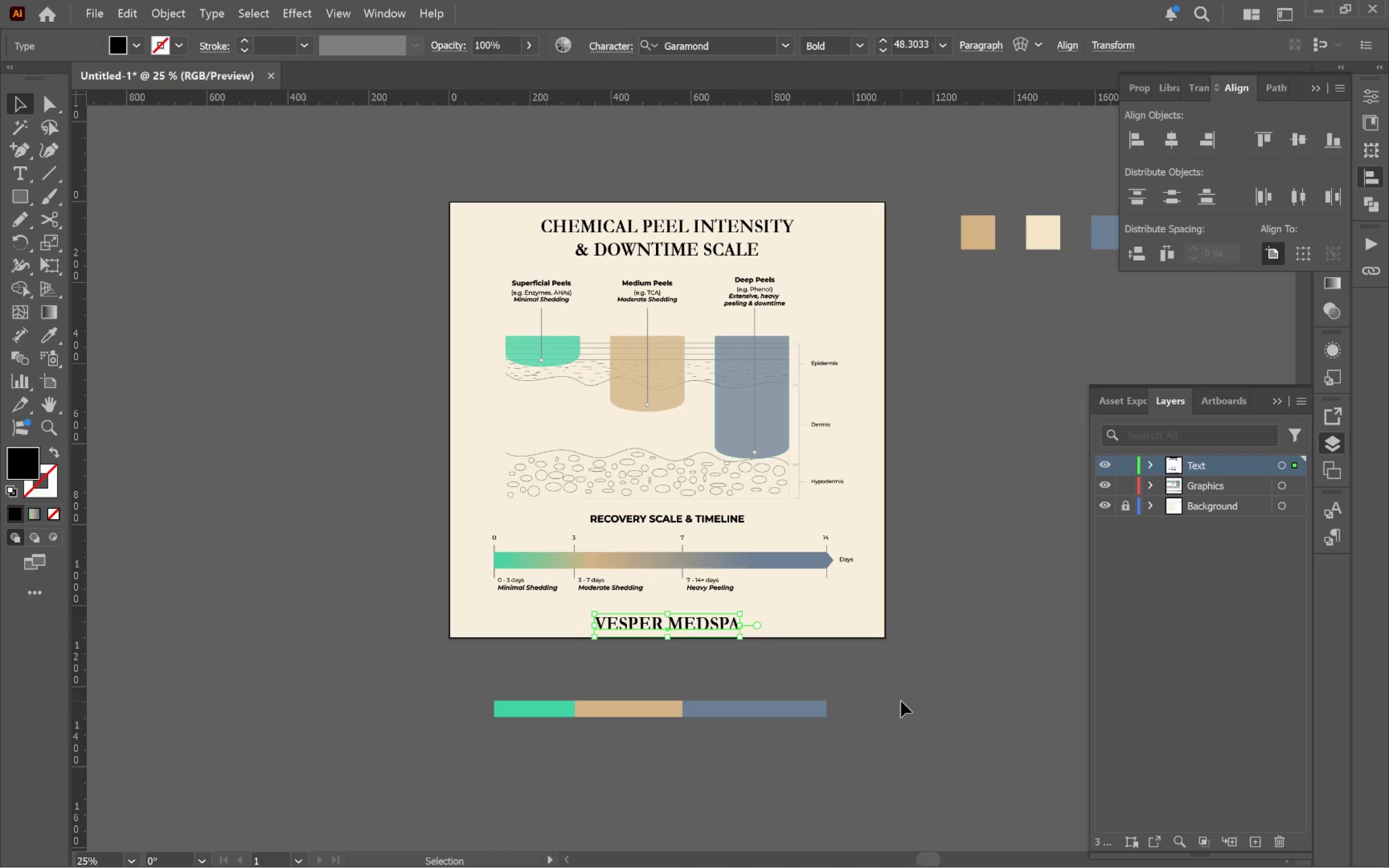 
left_click([920, 673])
 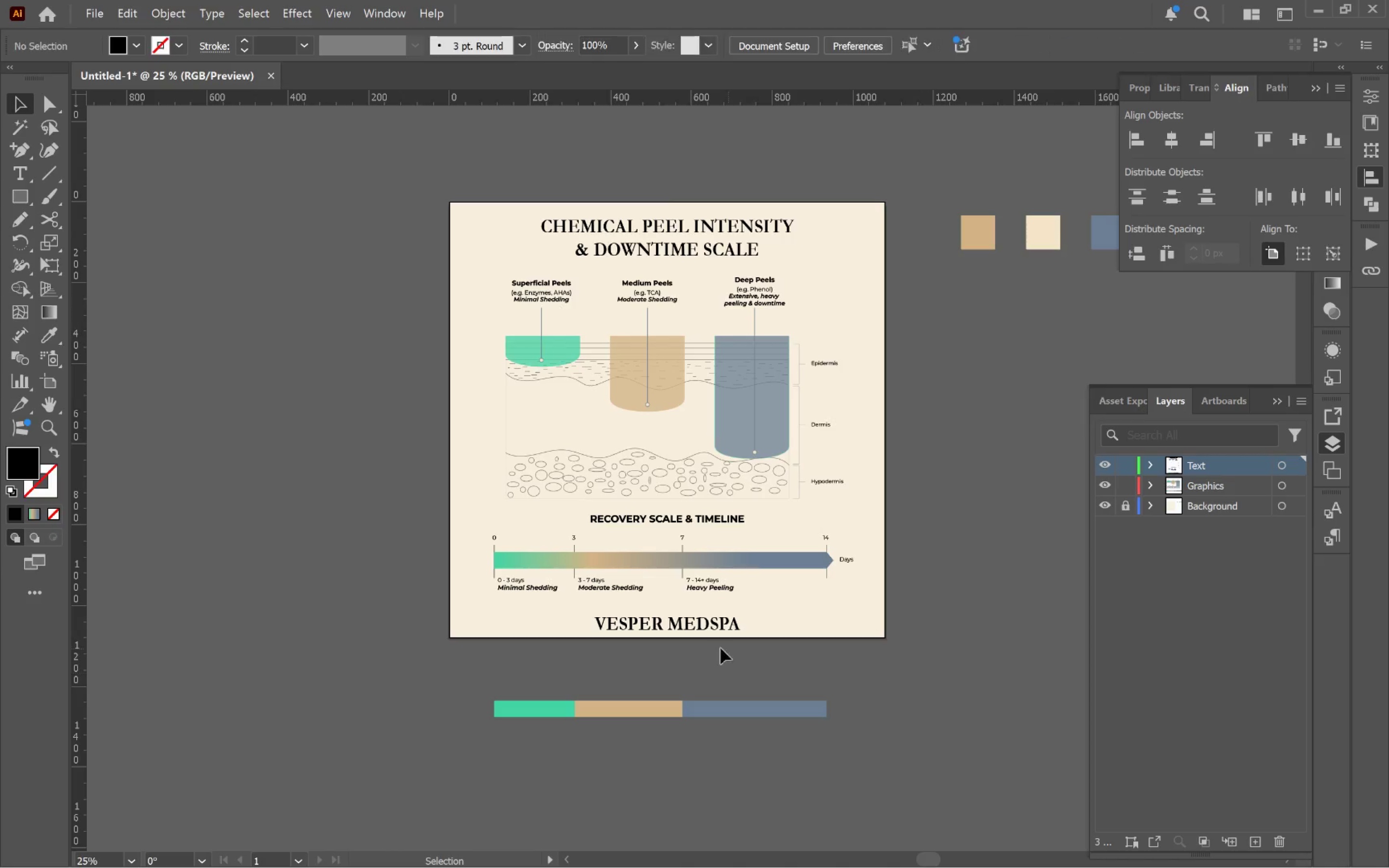 
hold_key(key=AltLeft, duration=0.7)
scroll: coordinate [682, 644], scroll_direction: up, amount: 4.0
 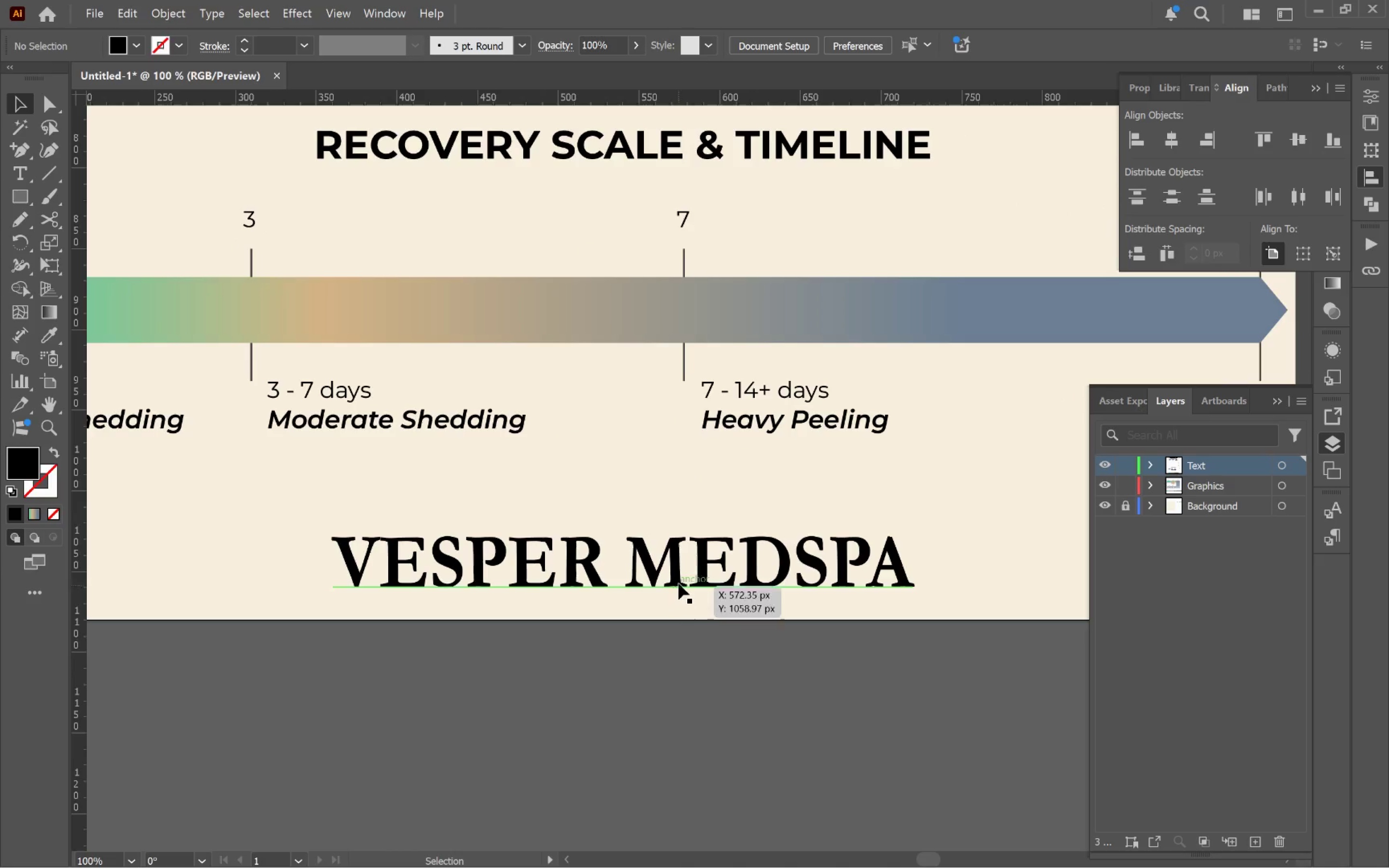 
left_click_drag(start_coordinate=[681, 579], to_coordinate=[677, 542])
 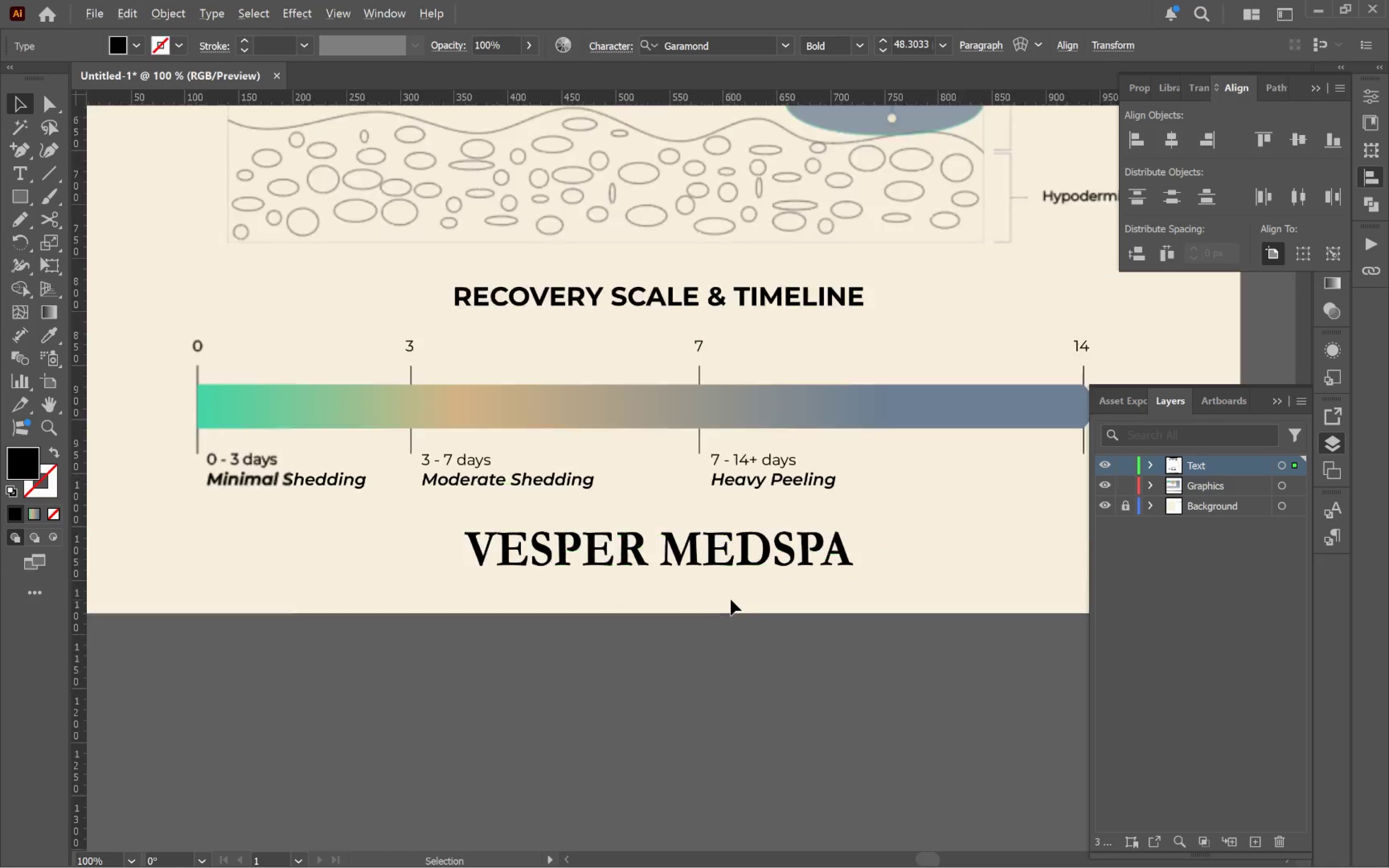 
hold_key(key=ShiftLeft, duration=1.19)
 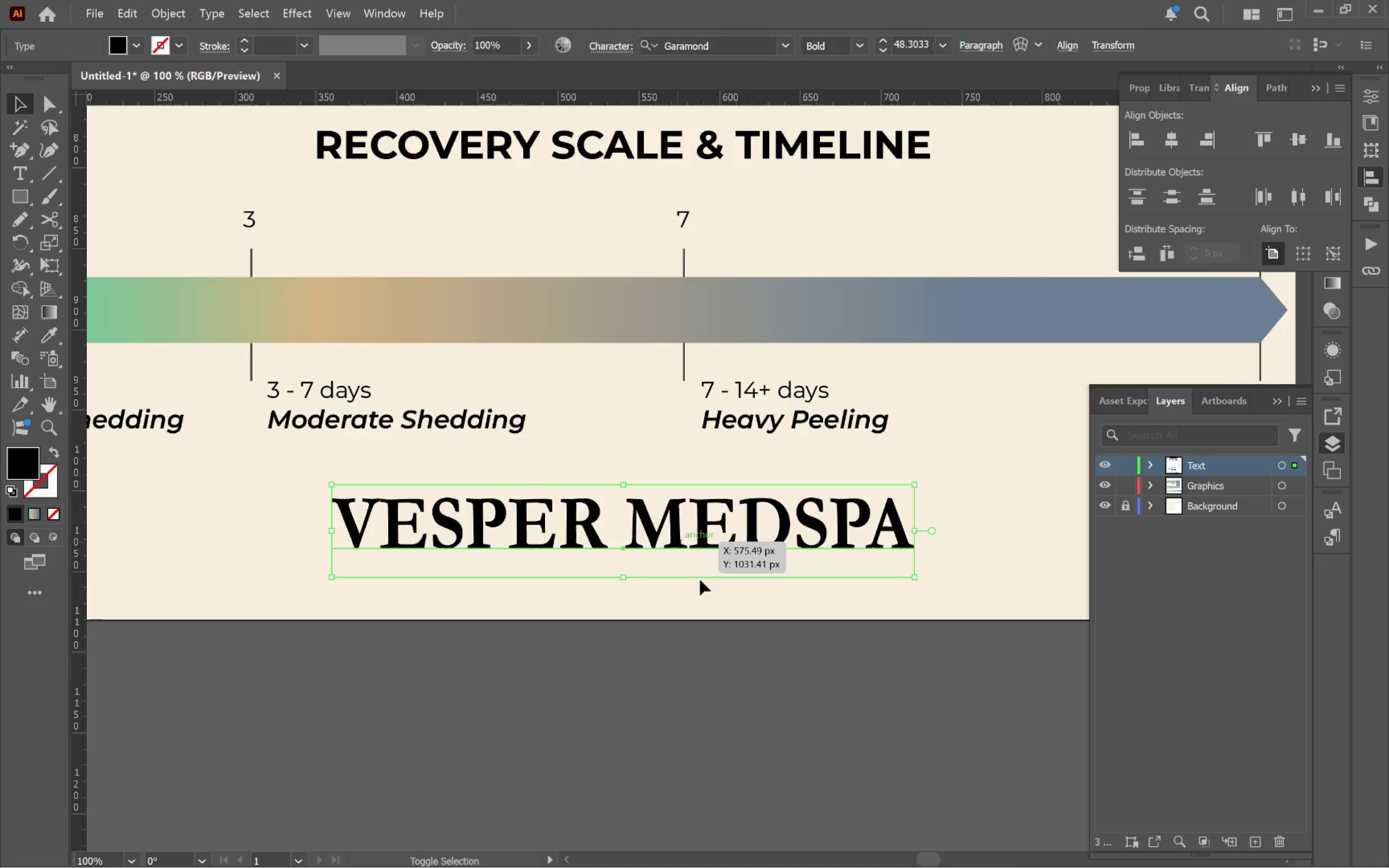 
hold_key(key=AltLeft, duration=0.97)
scroll: coordinate [731, 599], scroll_direction: down, amount: 2.0
 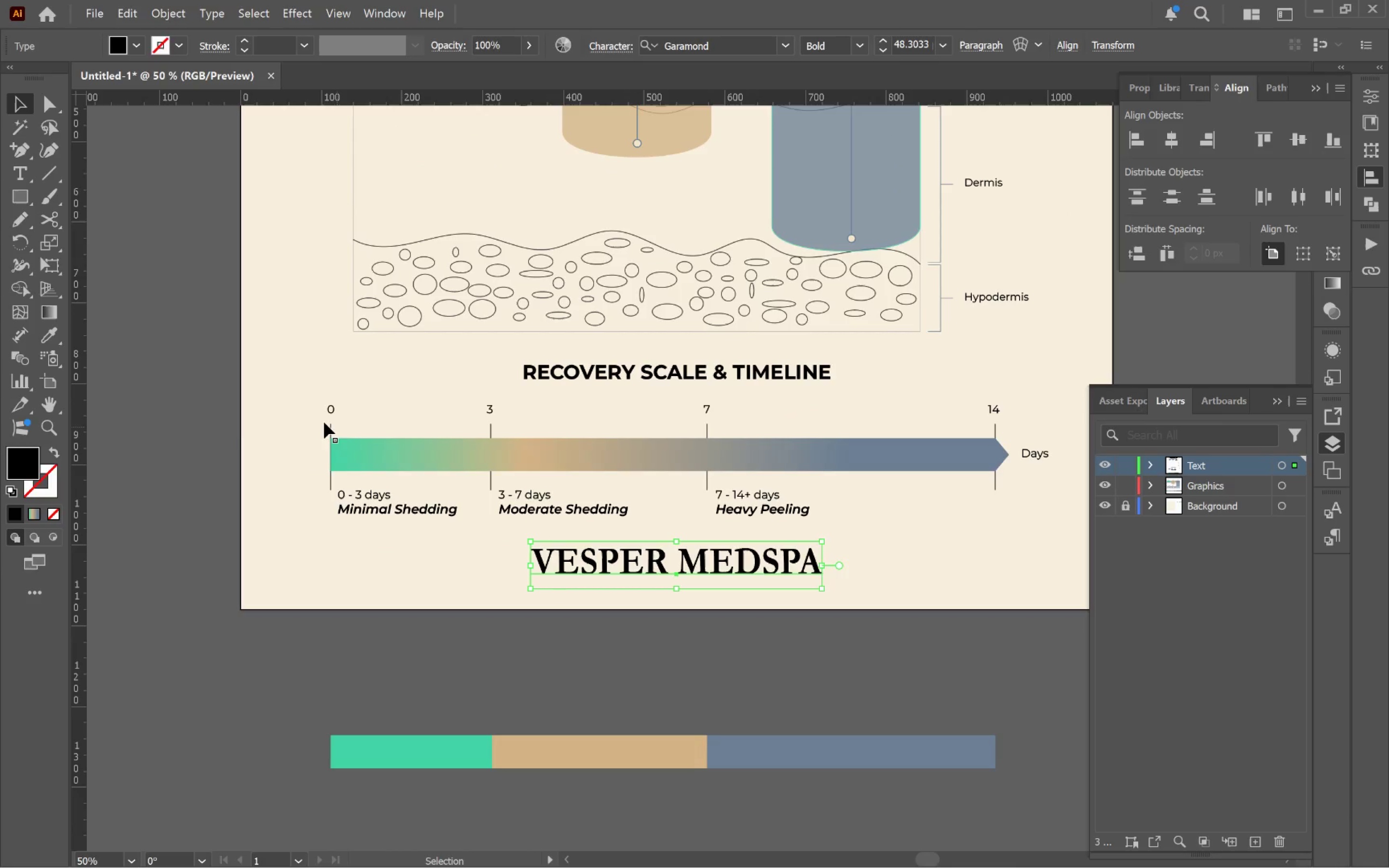 
left_click_drag(start_coordinate=[300, 406], to_coordinate=[1066, 509])
 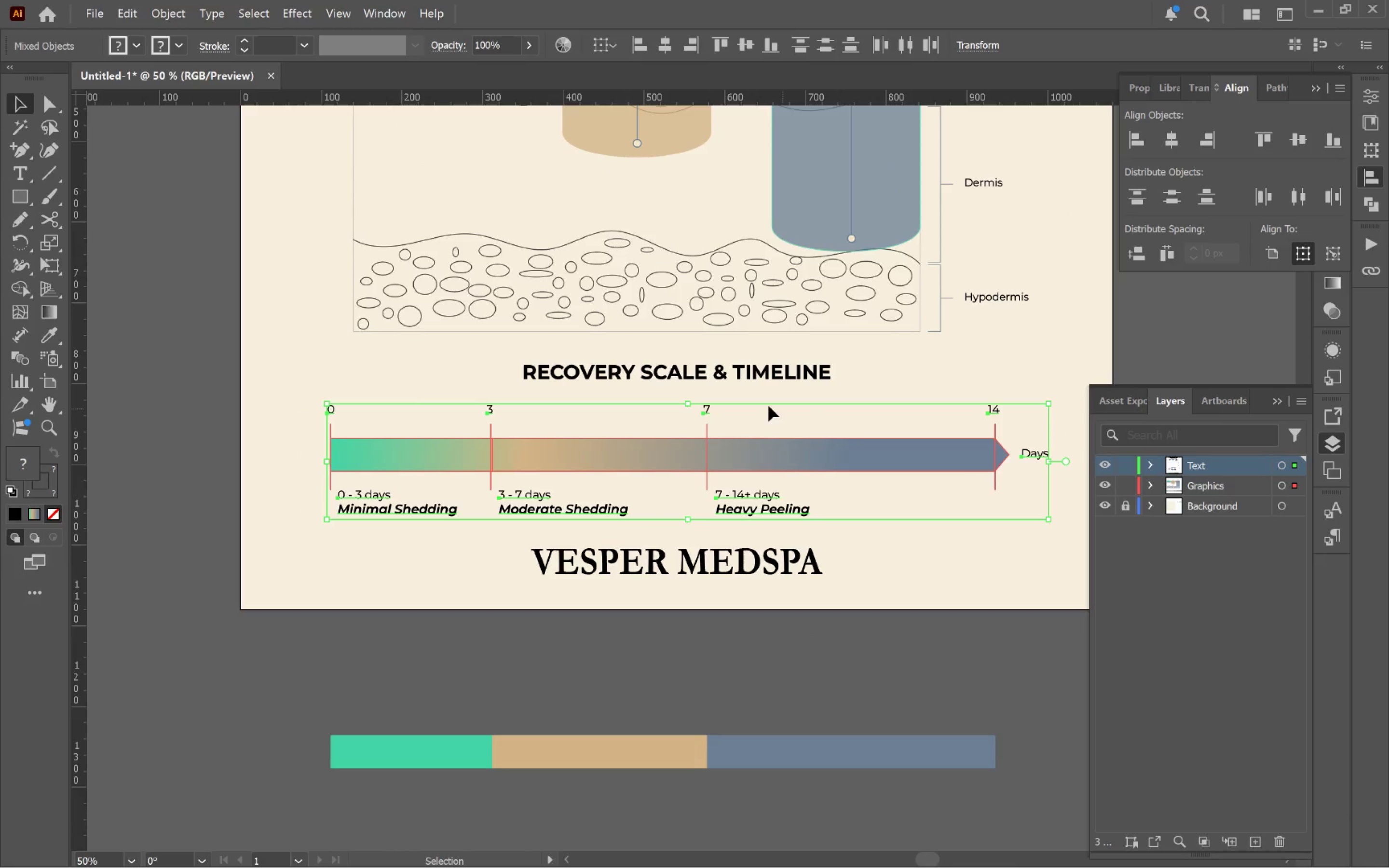 
hold_key(key=AltLeft, duration=0.55)
scroll: coordinate [754, 446], scroll_direction: up, amount: 3.0
 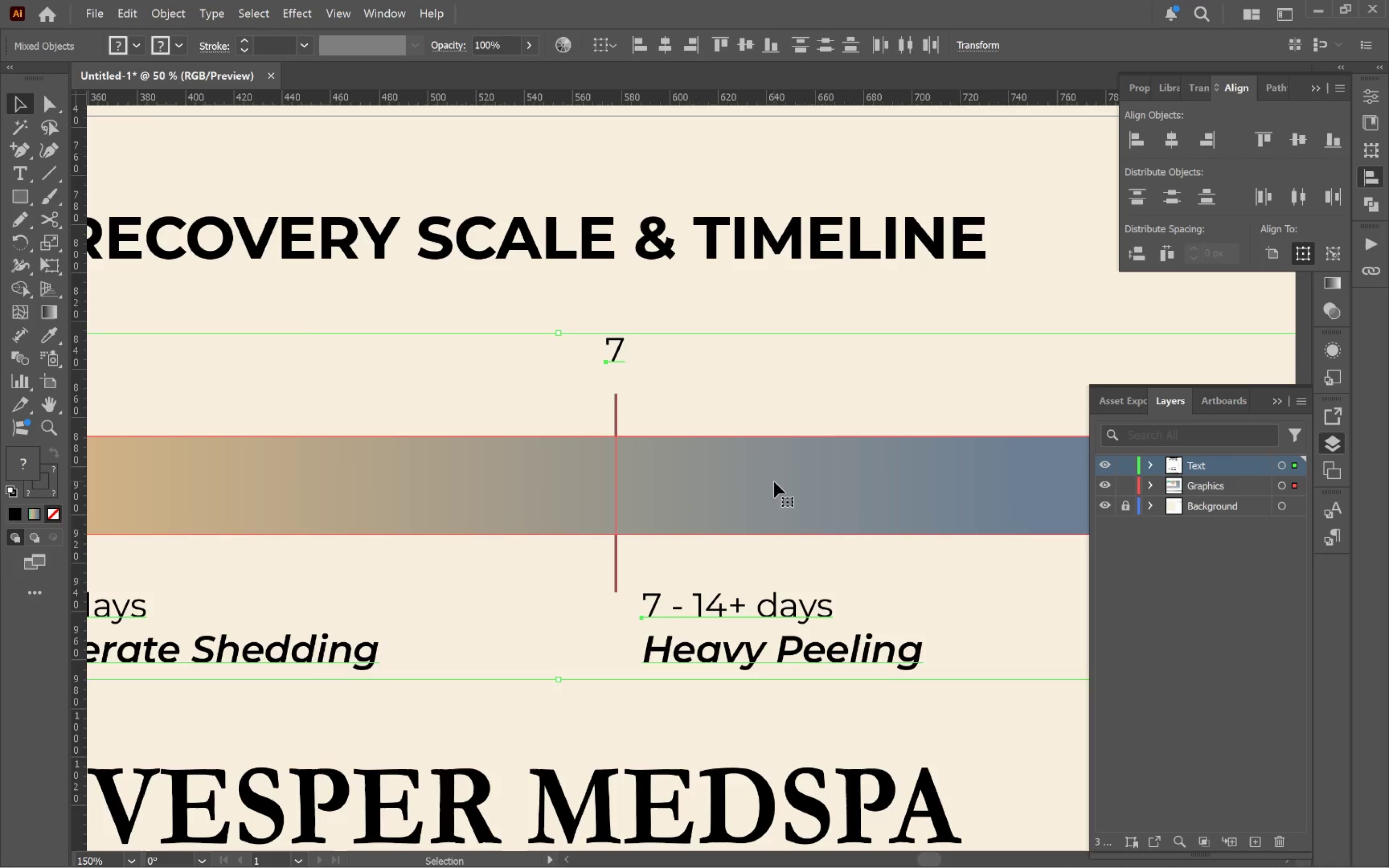 
left_click_drag(start_coordinate=[774, 482], to_coordinate=[775, 448])
 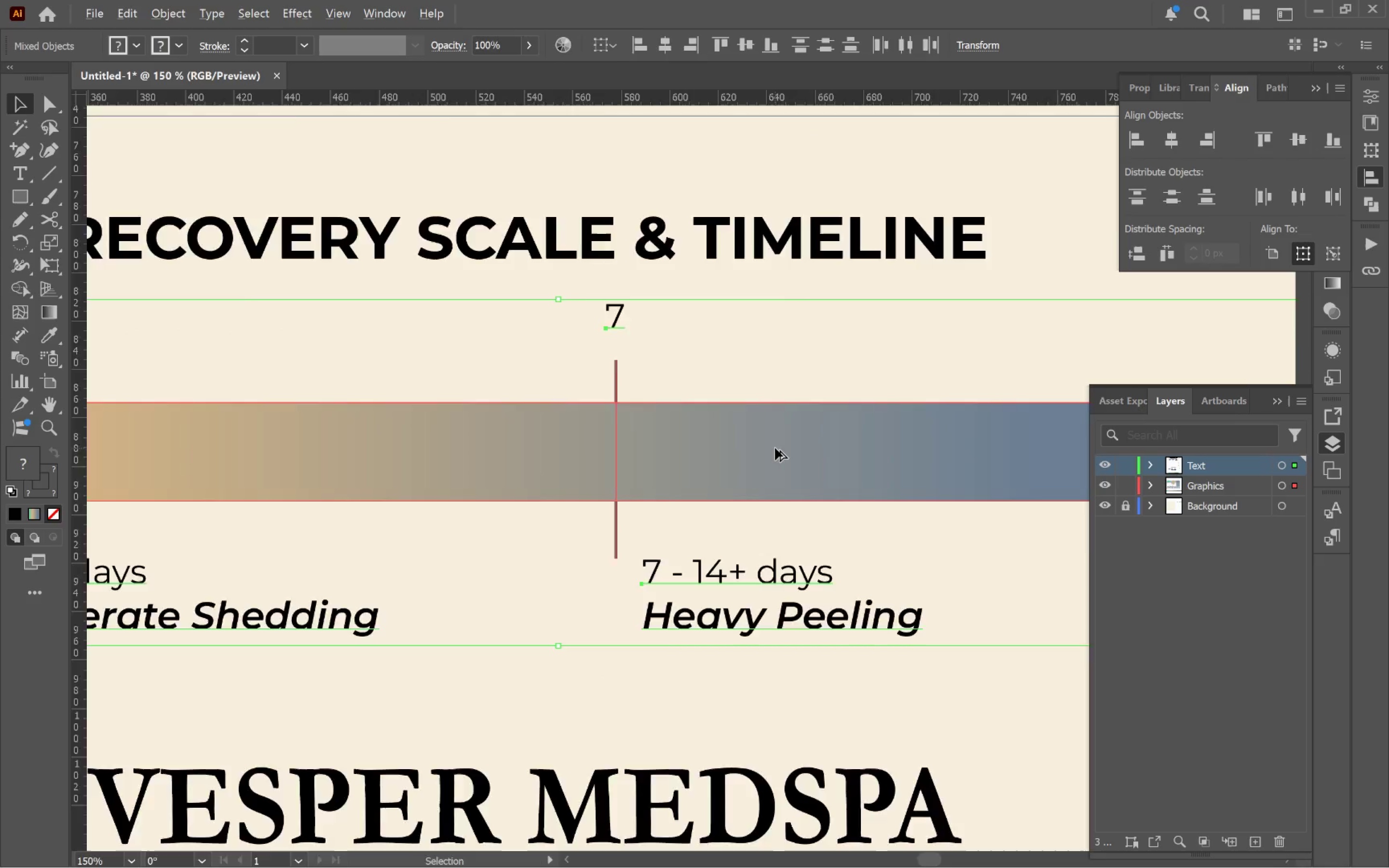 
hold_key(key=ShiftLeft, duration=1.86)
 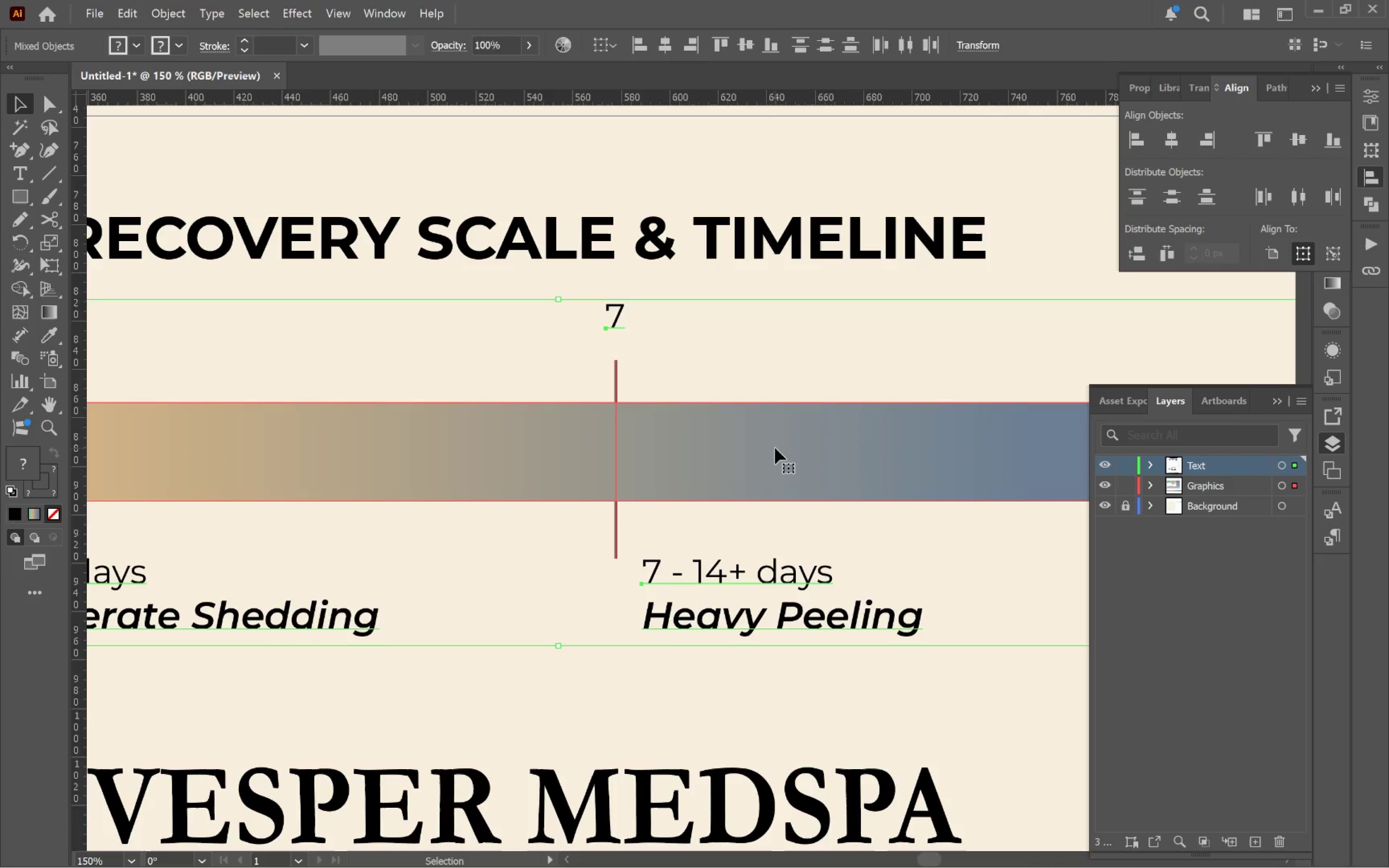 
hold_key(key=AltLeft, duration=0.86)
scroll: coordinate [775, 448], scroll_direction: down, amount: 3.0
 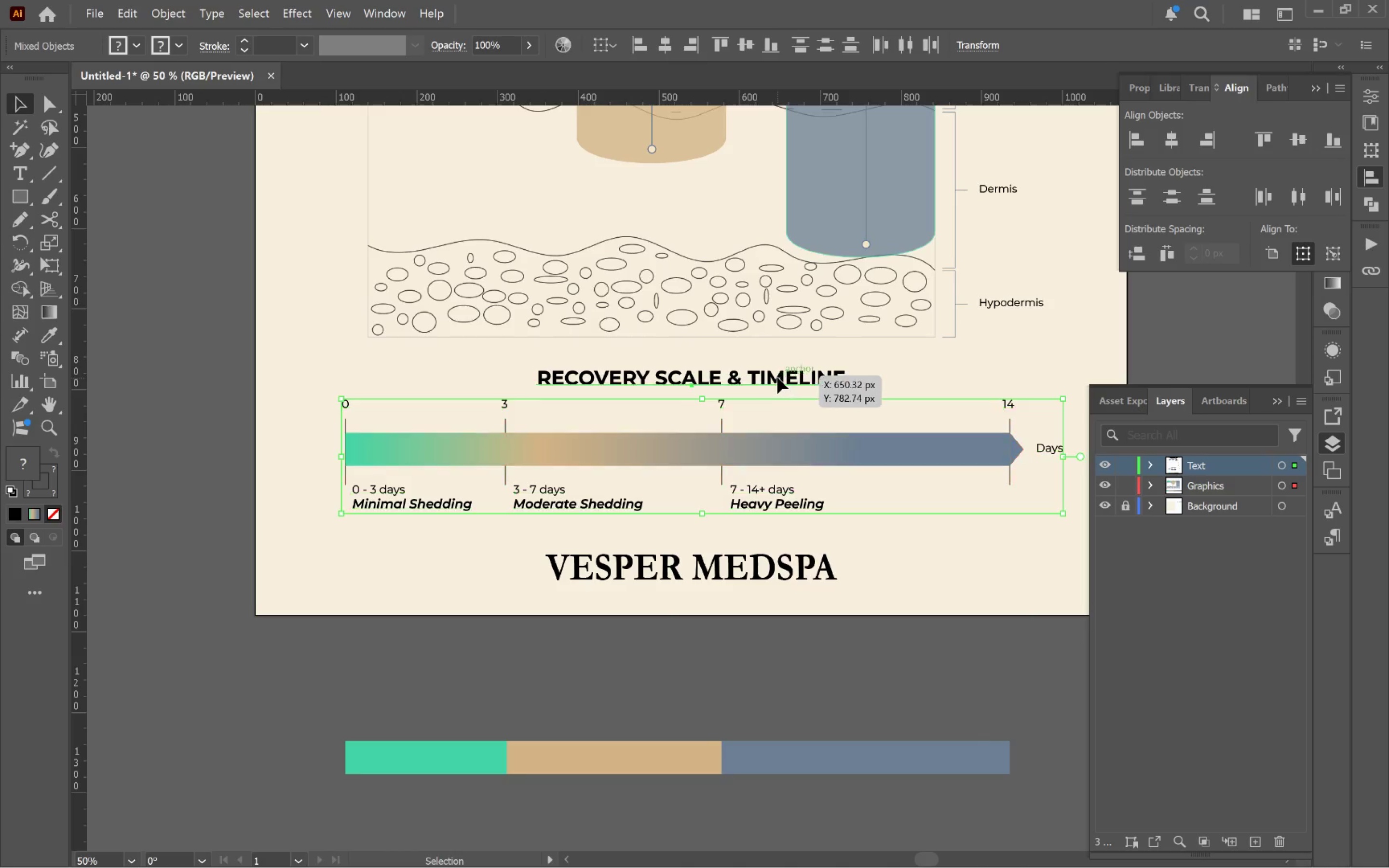 
hold_key(key=AltLeft, duration=0.53)
scroll: coordinate [777, 378], scroll_direction: up, amount: 3.0
 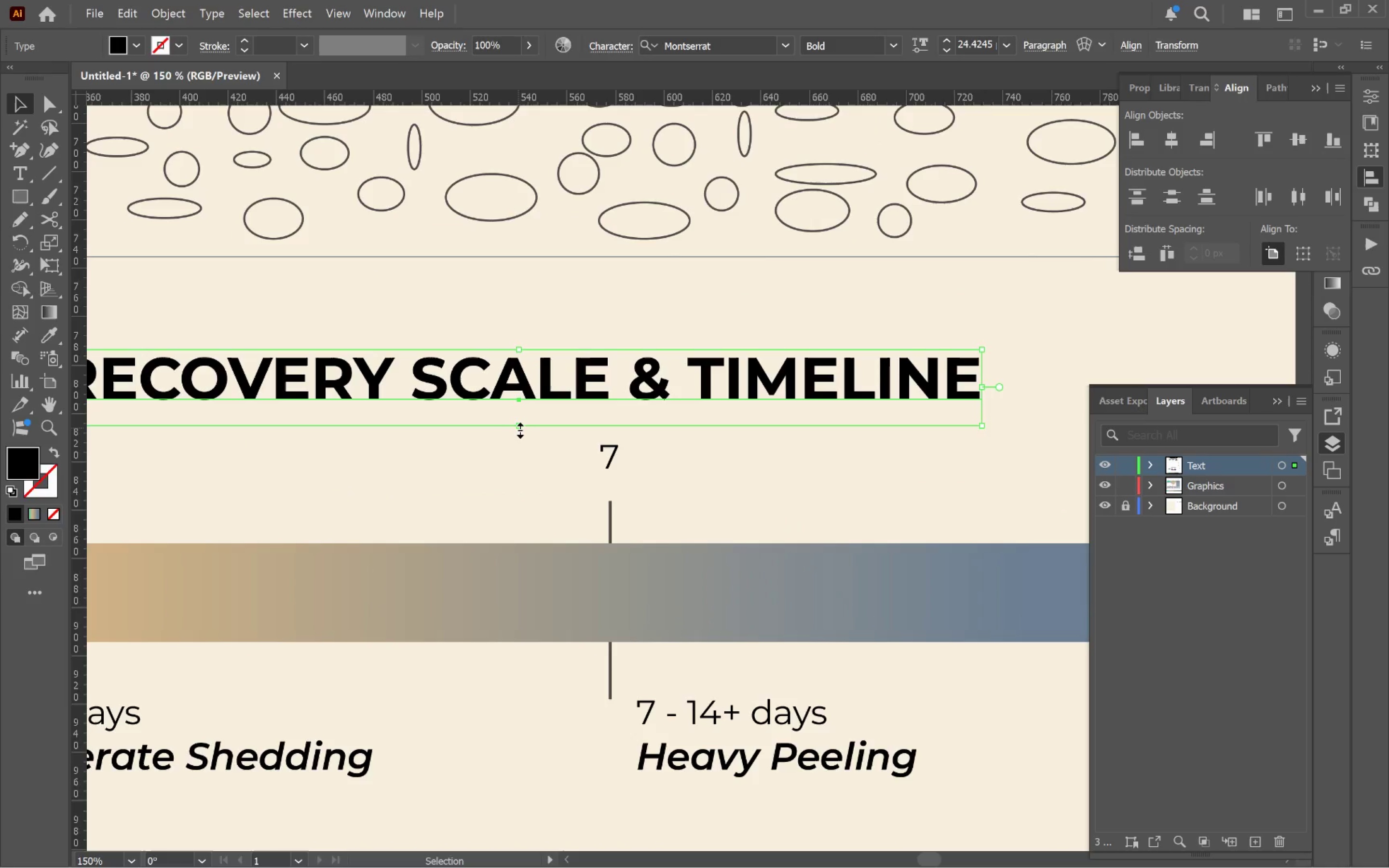 
left_click_drag(start_coordinate=[518, 428], to_coordinate=[520, 418])
 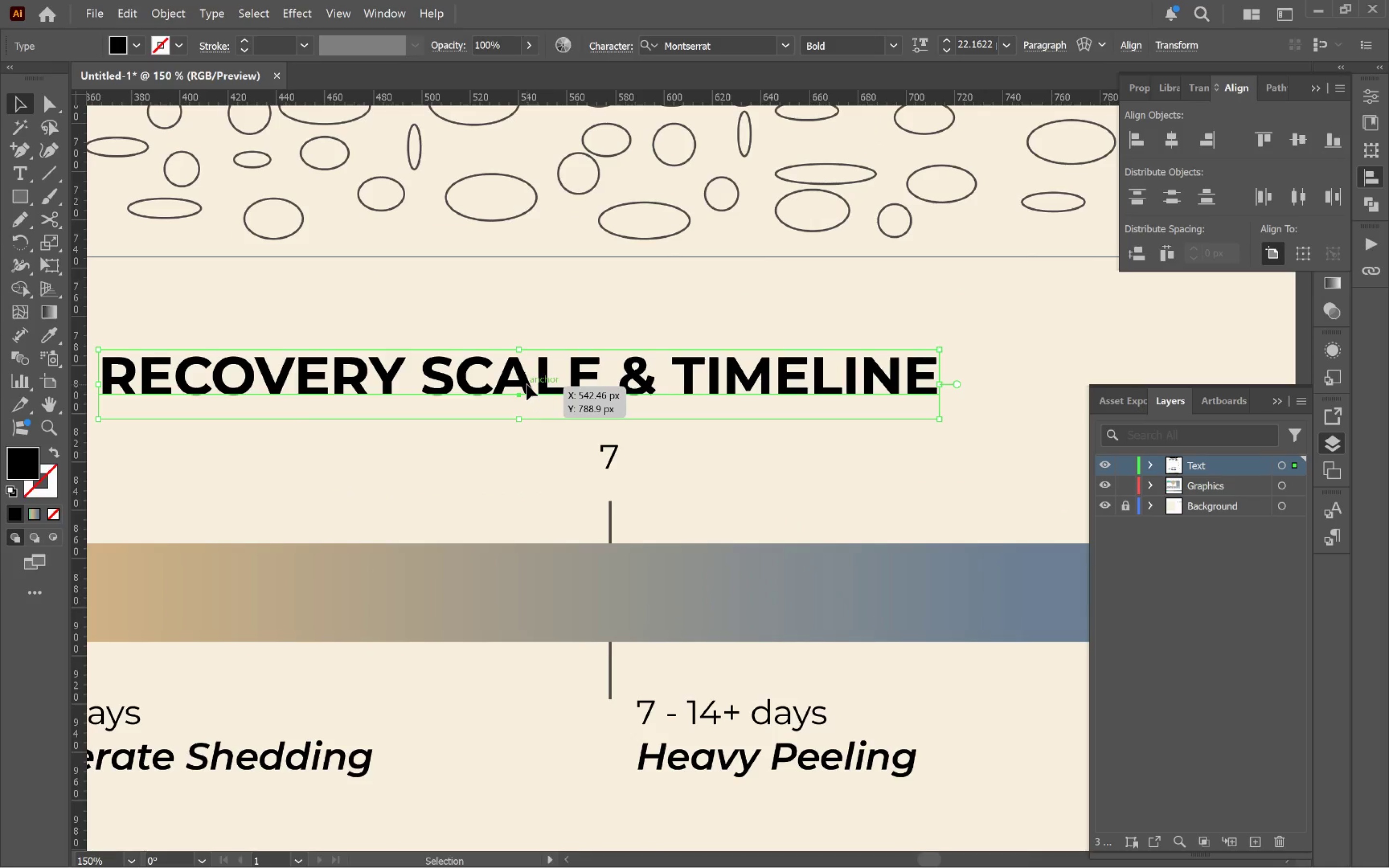 
hold_key(key=ShiftLeft, duration=1.34)
 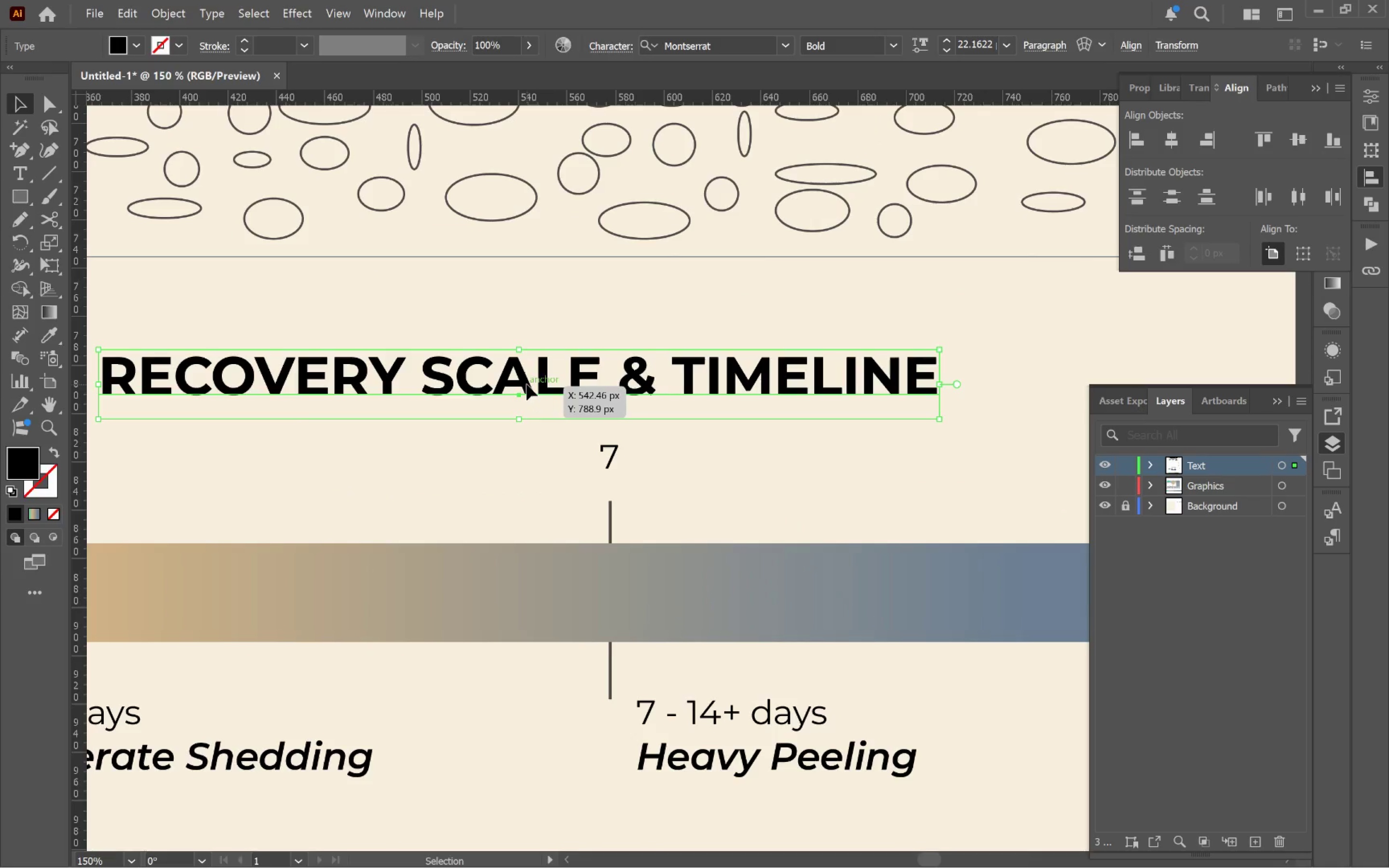 
left_click_drag(start_coordinate=[527, 384], to_coordinate=[527, 375])
 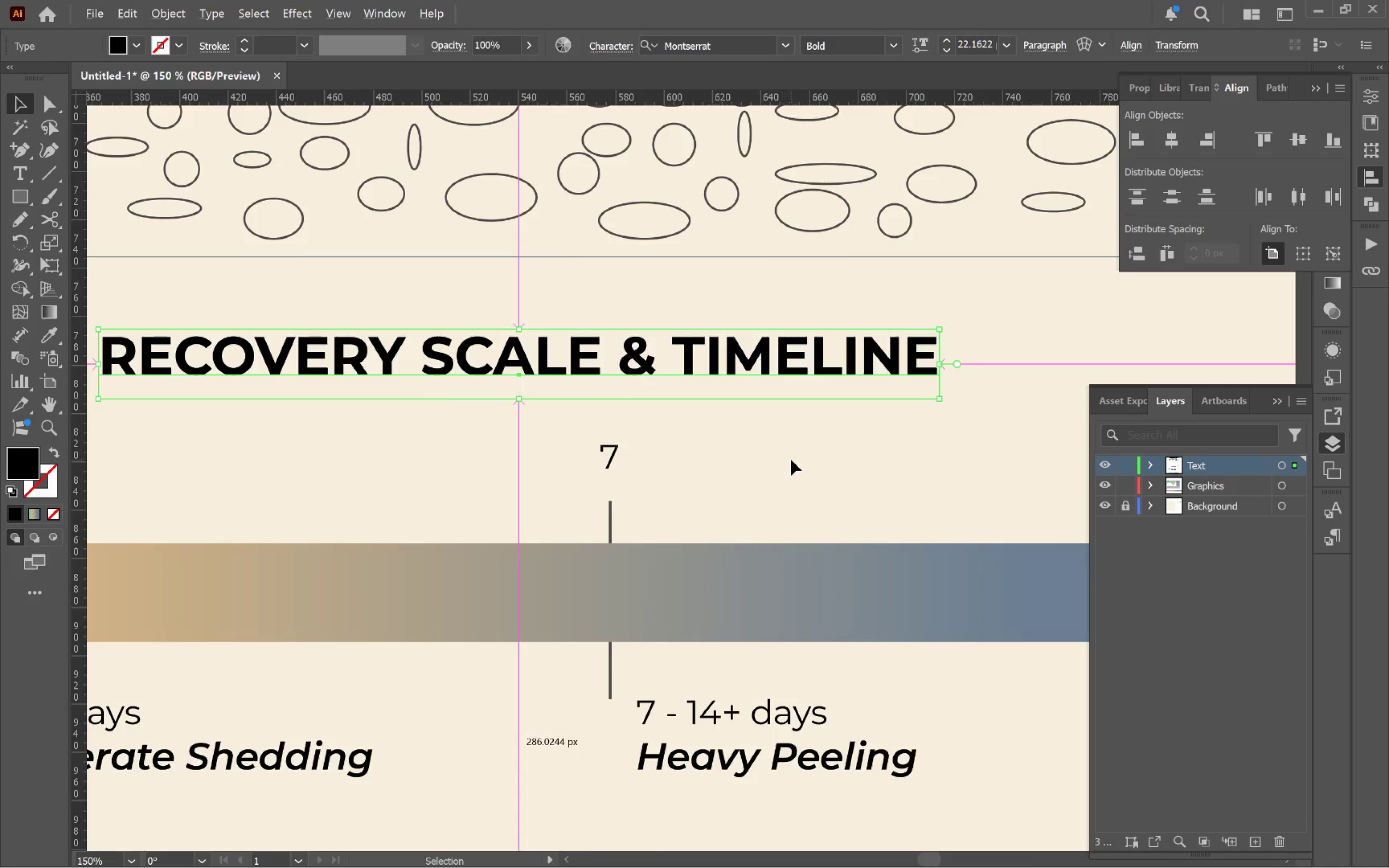 
hold_key(key=ShiftLeft, duration=1.01)
 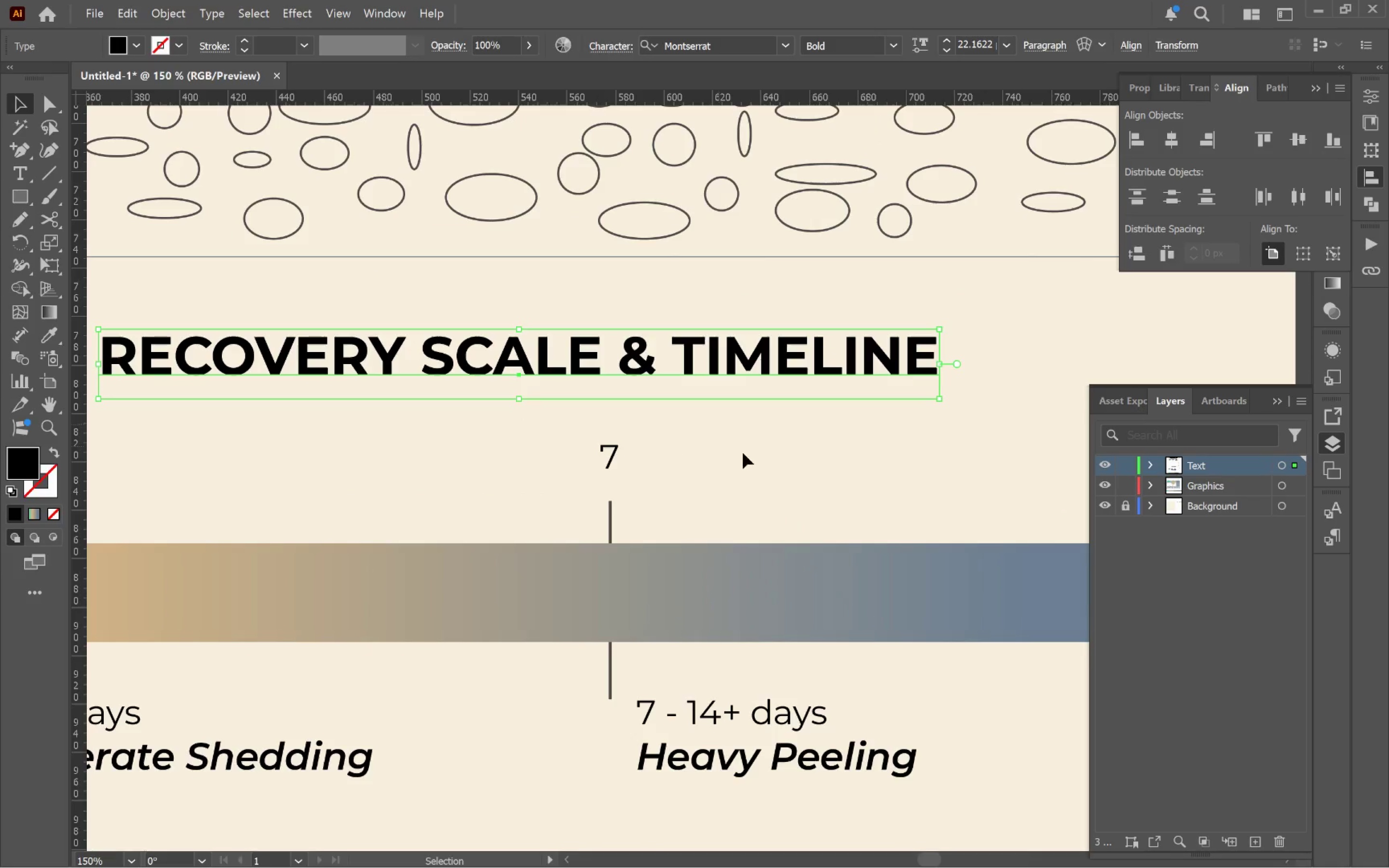 
hold_key(key=AltLeft, duration=0.78)
scroll: coordinate [791, 460], scroll_direction: down, amount: 3.0
 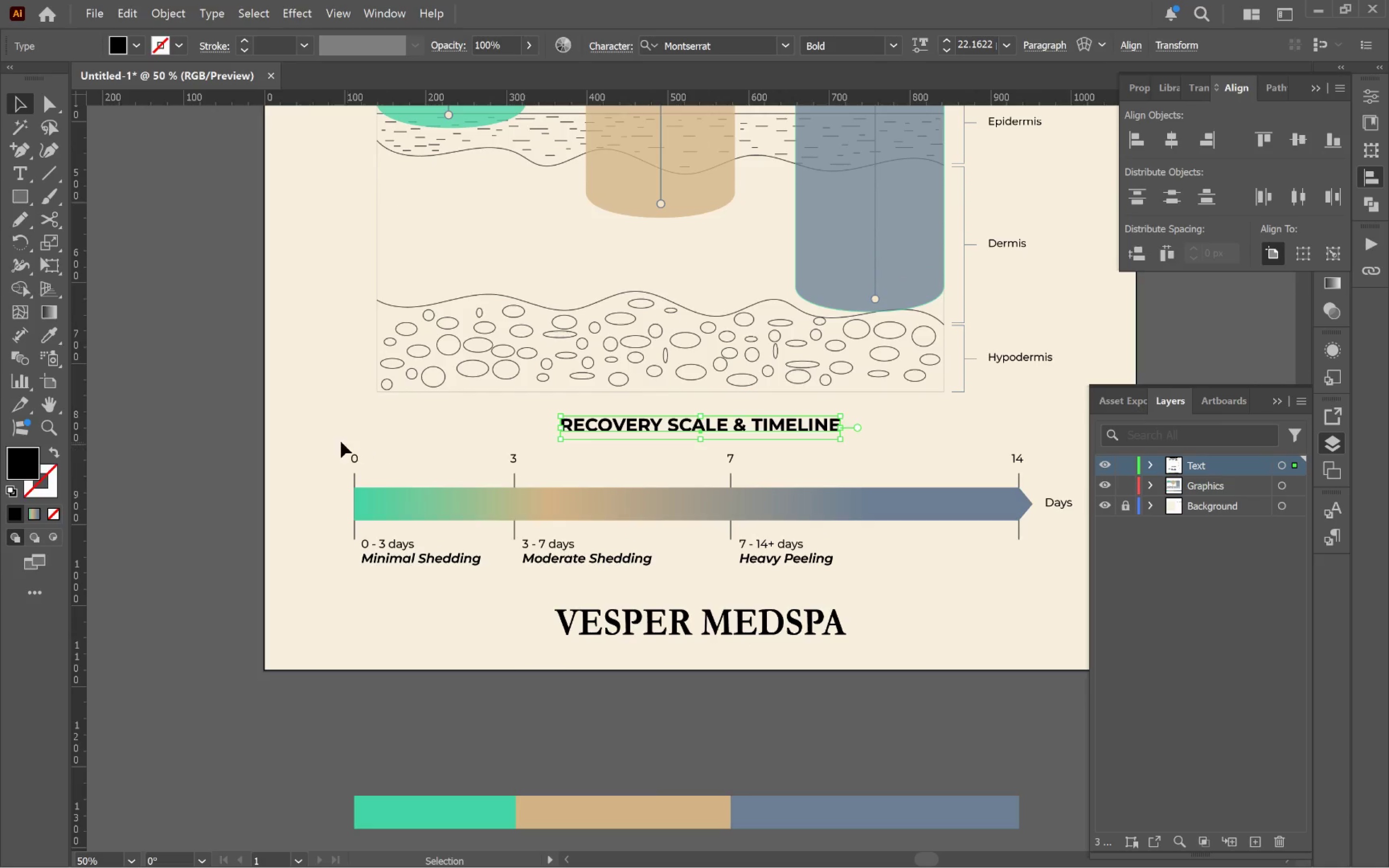 
left_click_drag(start_coordinate=[335, 446], to_coordinate=[1082, 568])
 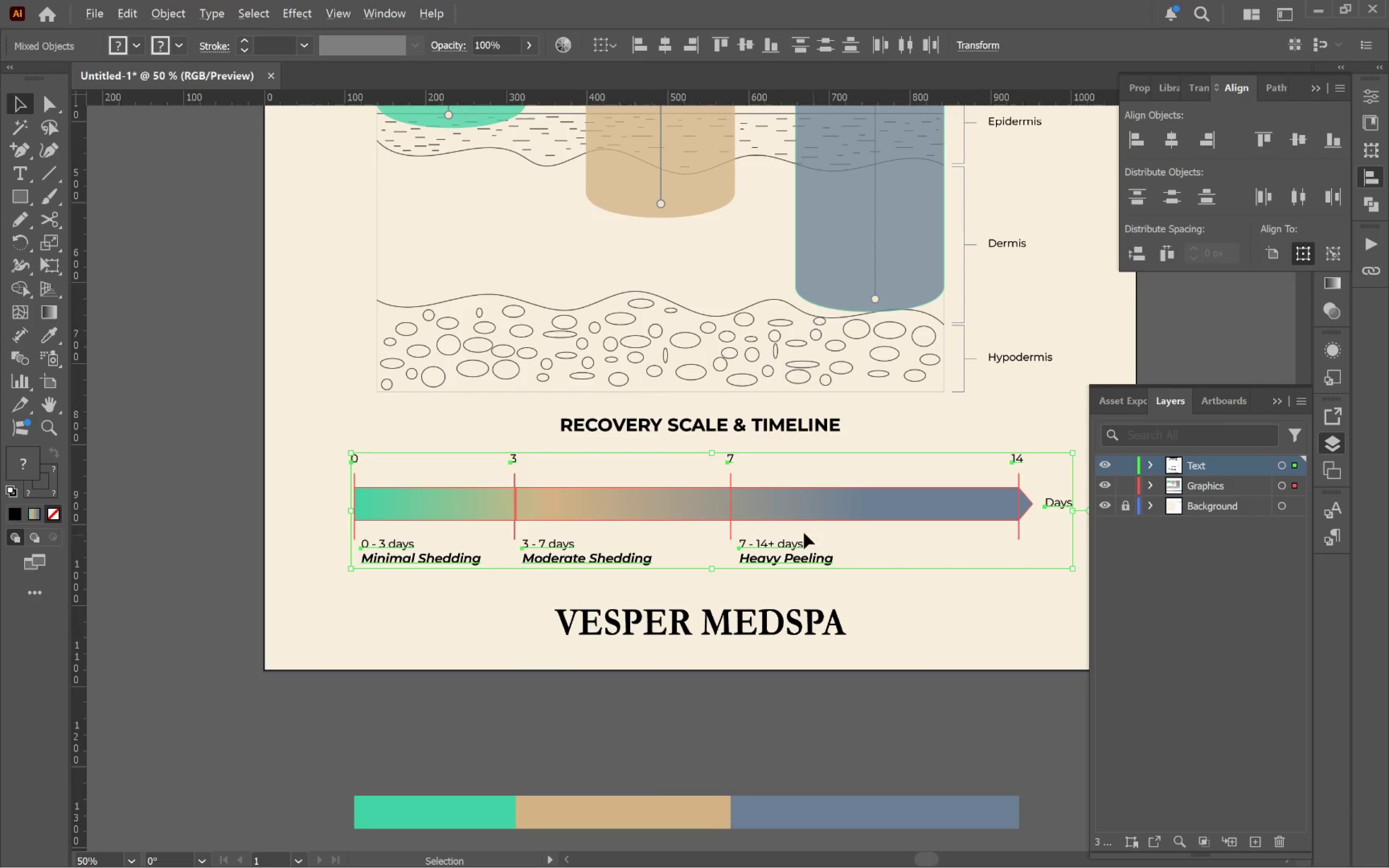 
hold_key(key=AltLeft, duration=0.72)
scroll: coordinate [777, 525], scroll_direction: up, amount: 3.0
 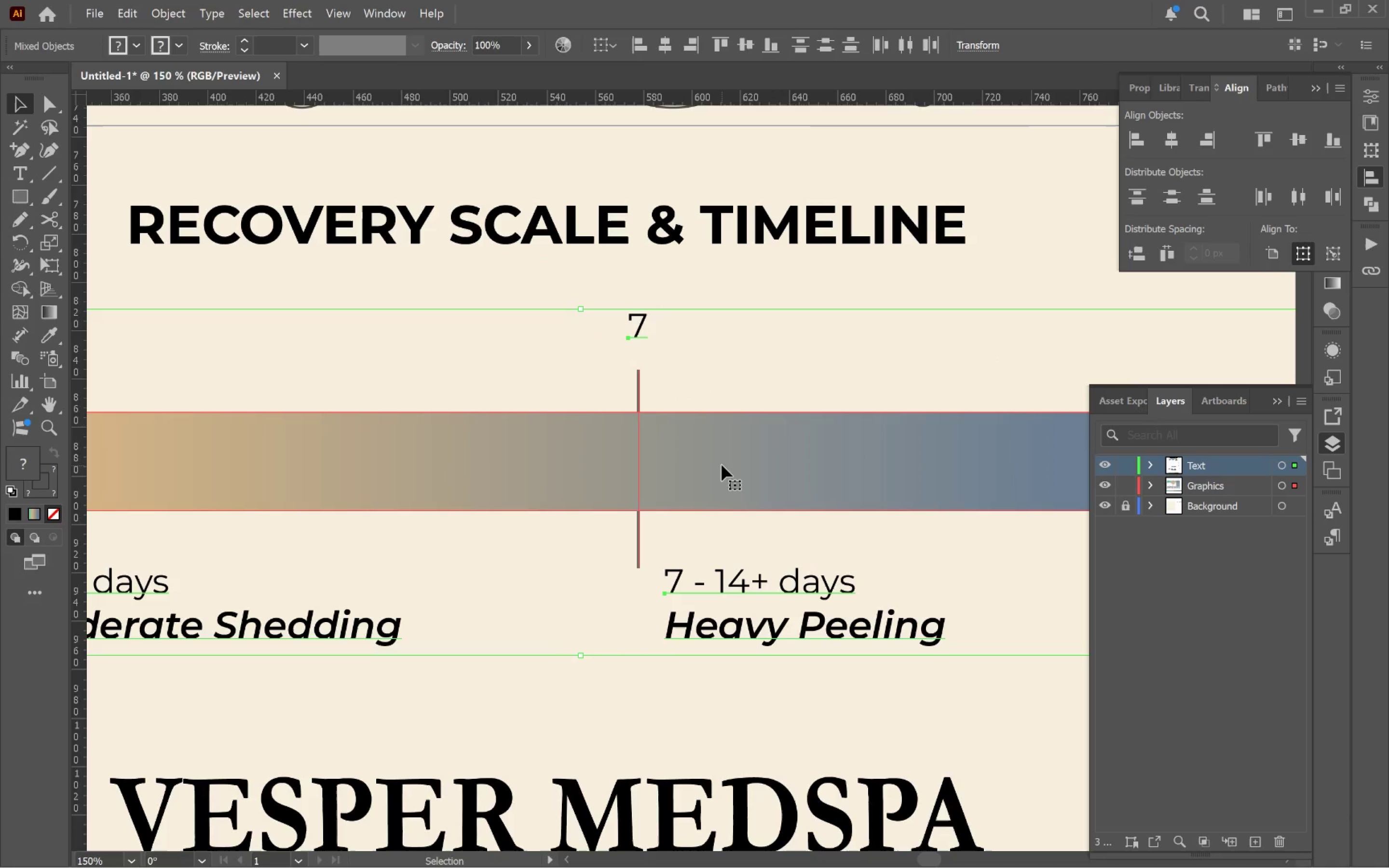 
left_click_drag(start_coordinate=[722, 464], to_coordinate=[722, 446])
 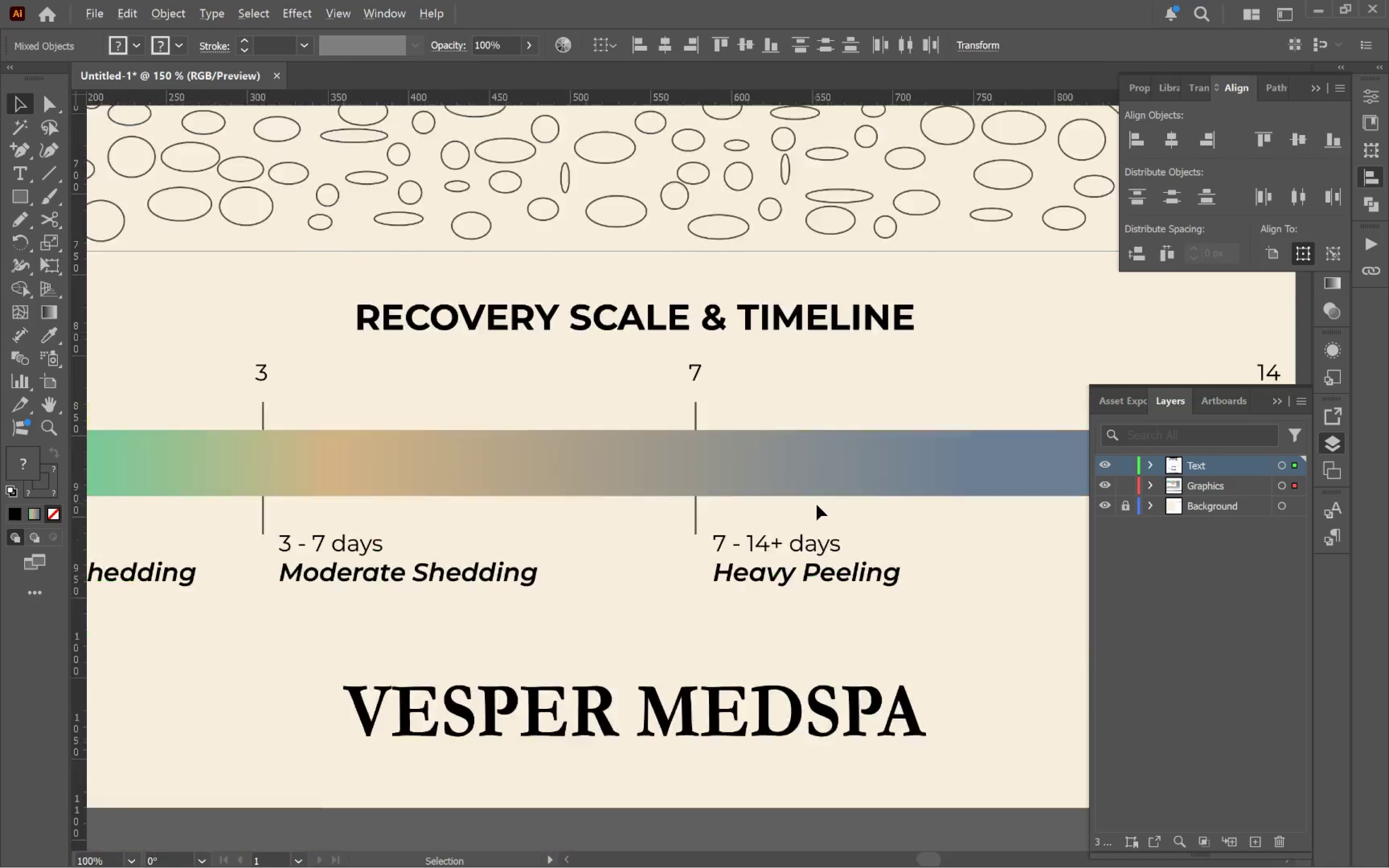 
hold_key(key=ShiftLeft, duration=1.03)
 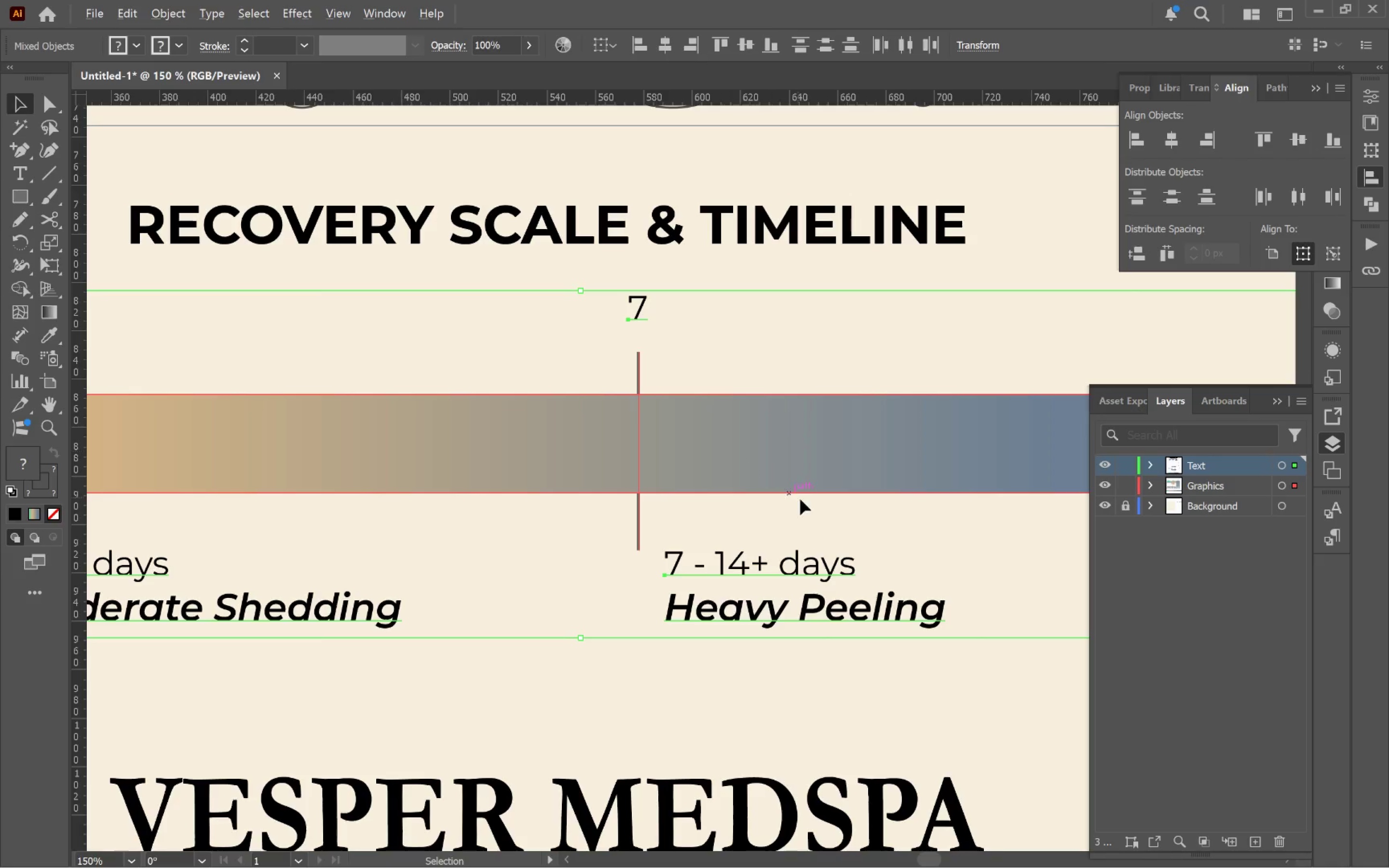 
hold_key(key=AltLeft, duration=0.67)
scroll: coordinate [817, 505], scroll_direction: down, amount: 3.0
 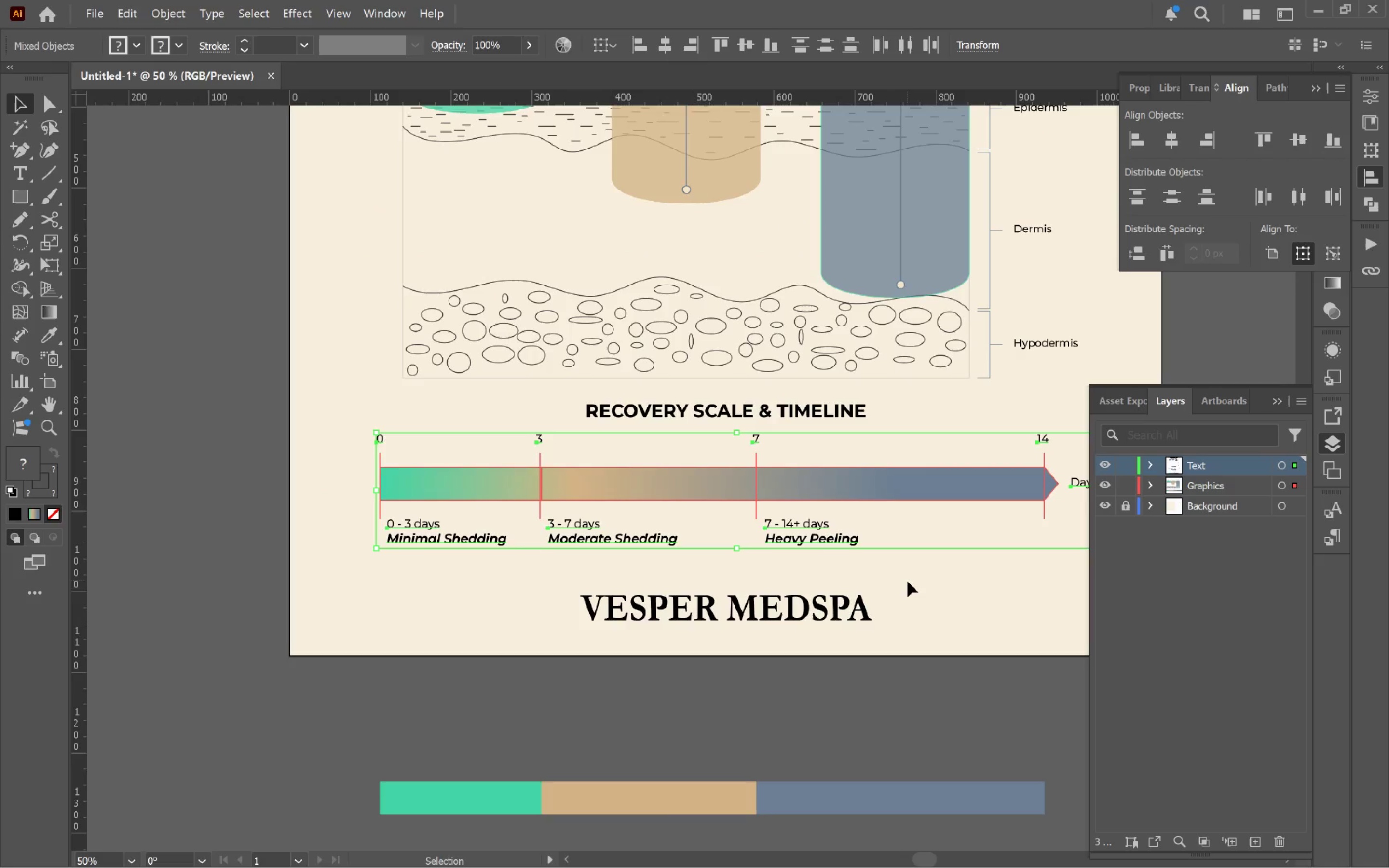 
left_click([909, 586])
 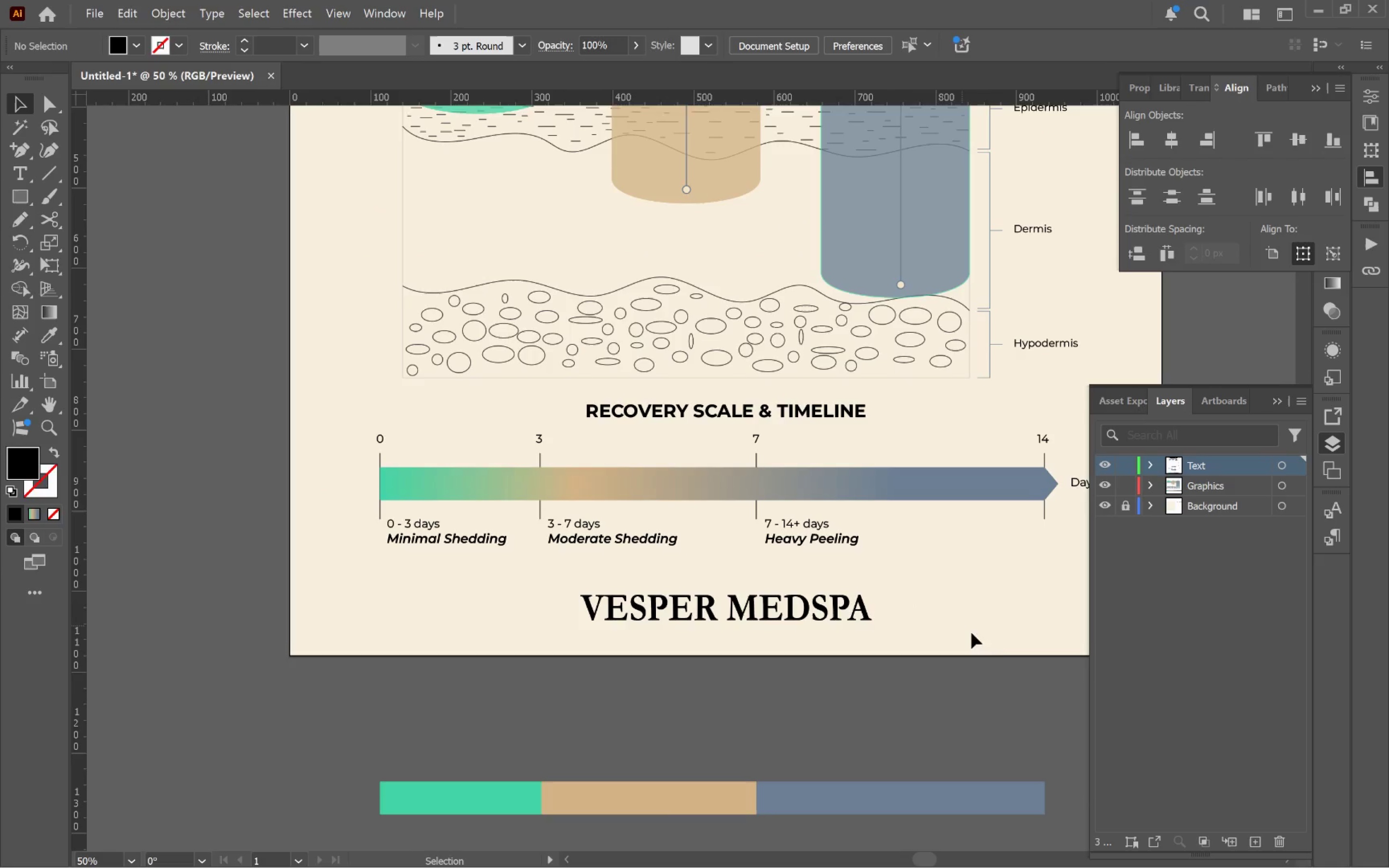 
hold_key(key=Space, duration=1.12)
 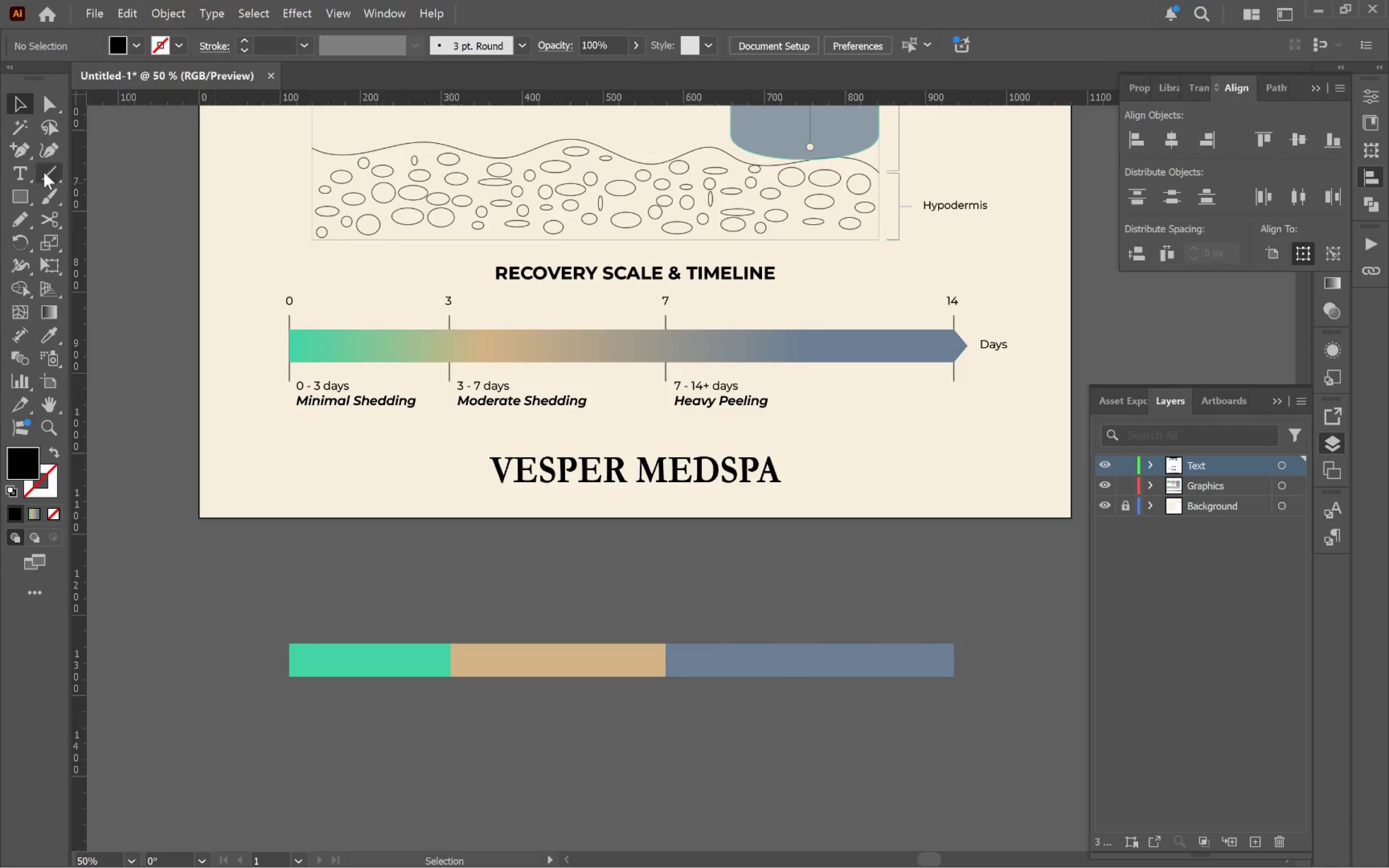 
left_click_drag(start_coordinate=[970, 614], to_coordinate=[880, 475])
 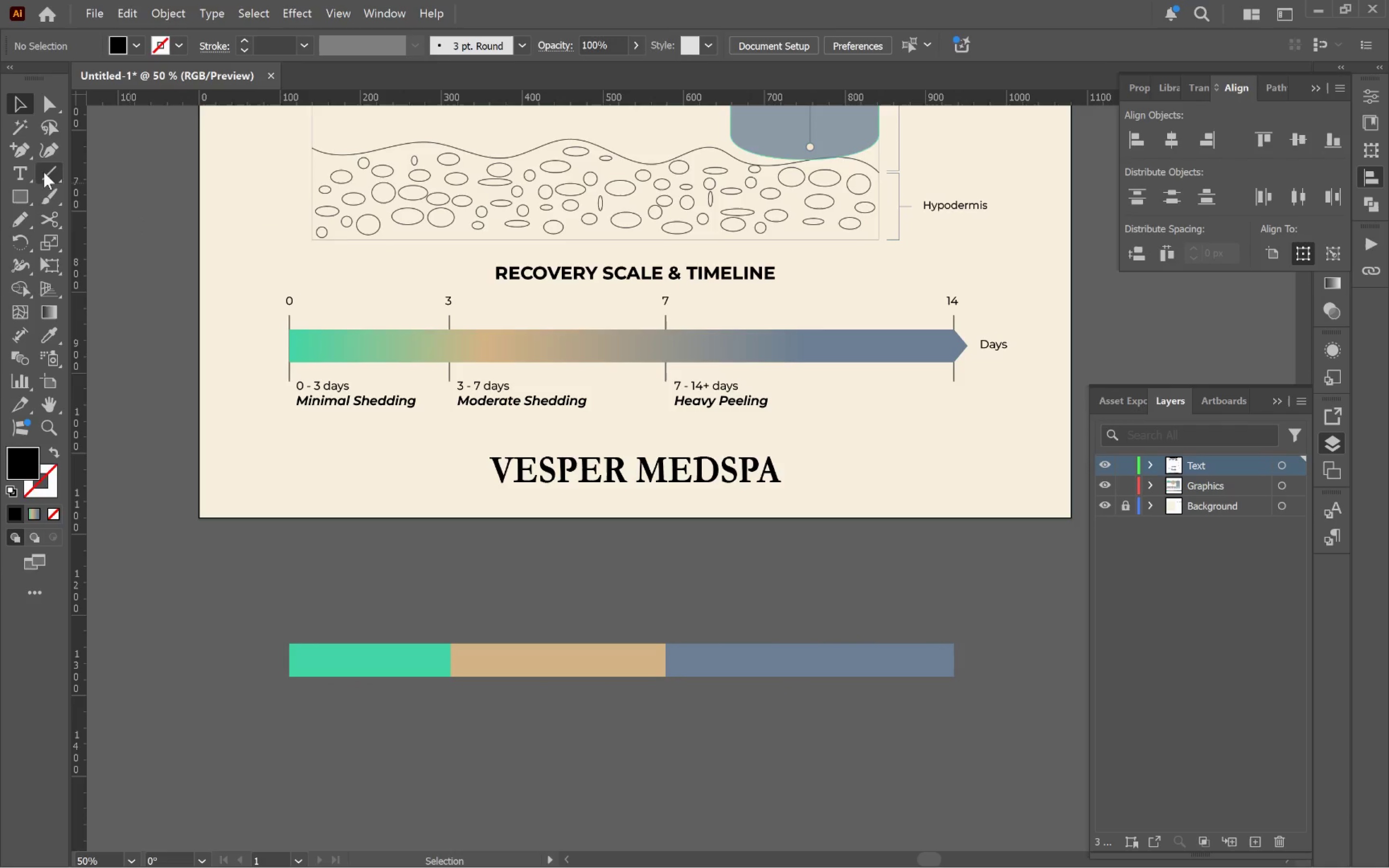 
left_click([42, 182])
 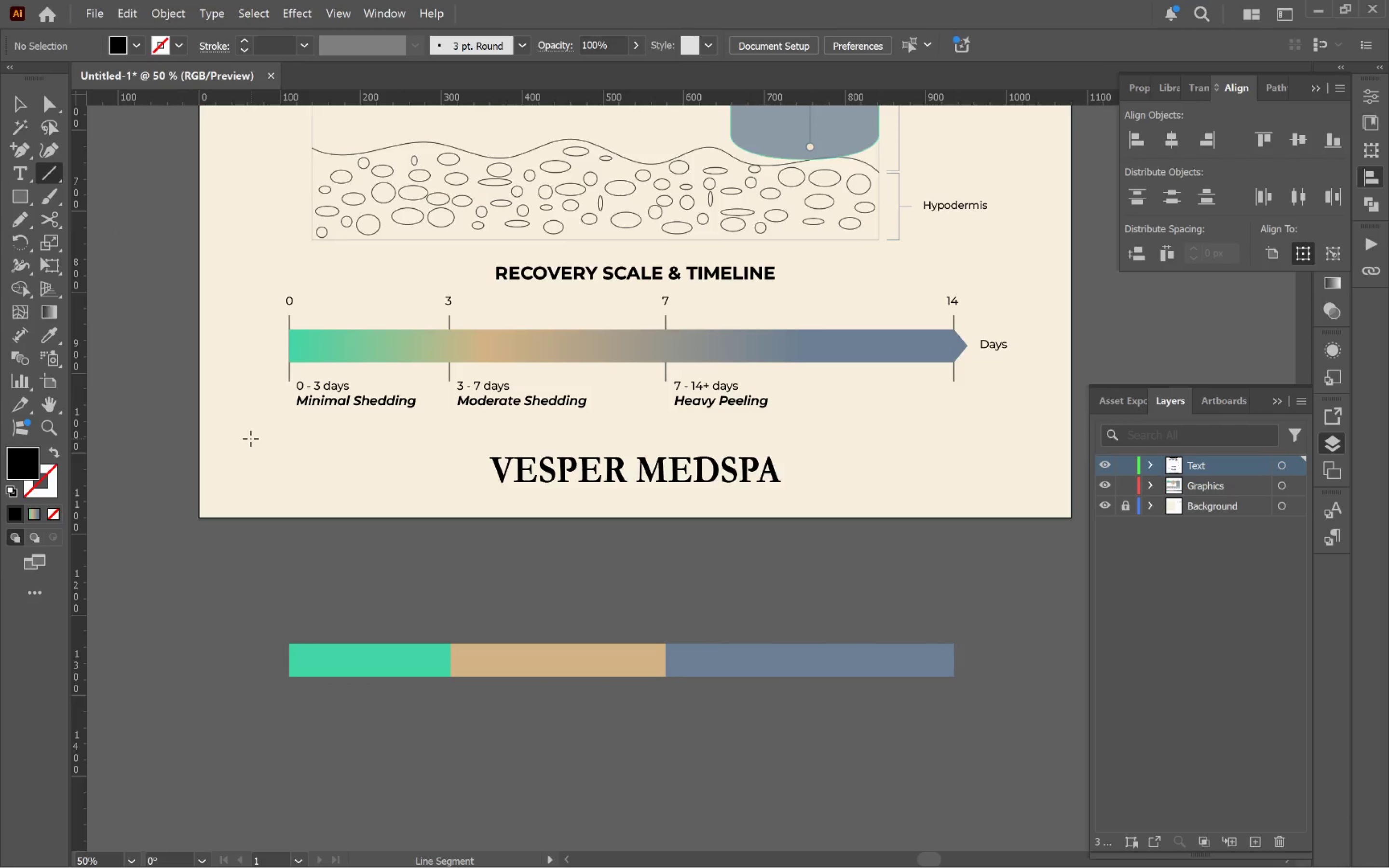 
left_click_drag(start_coordinate=[250, 437], to_coordinate=[1030, 437])
 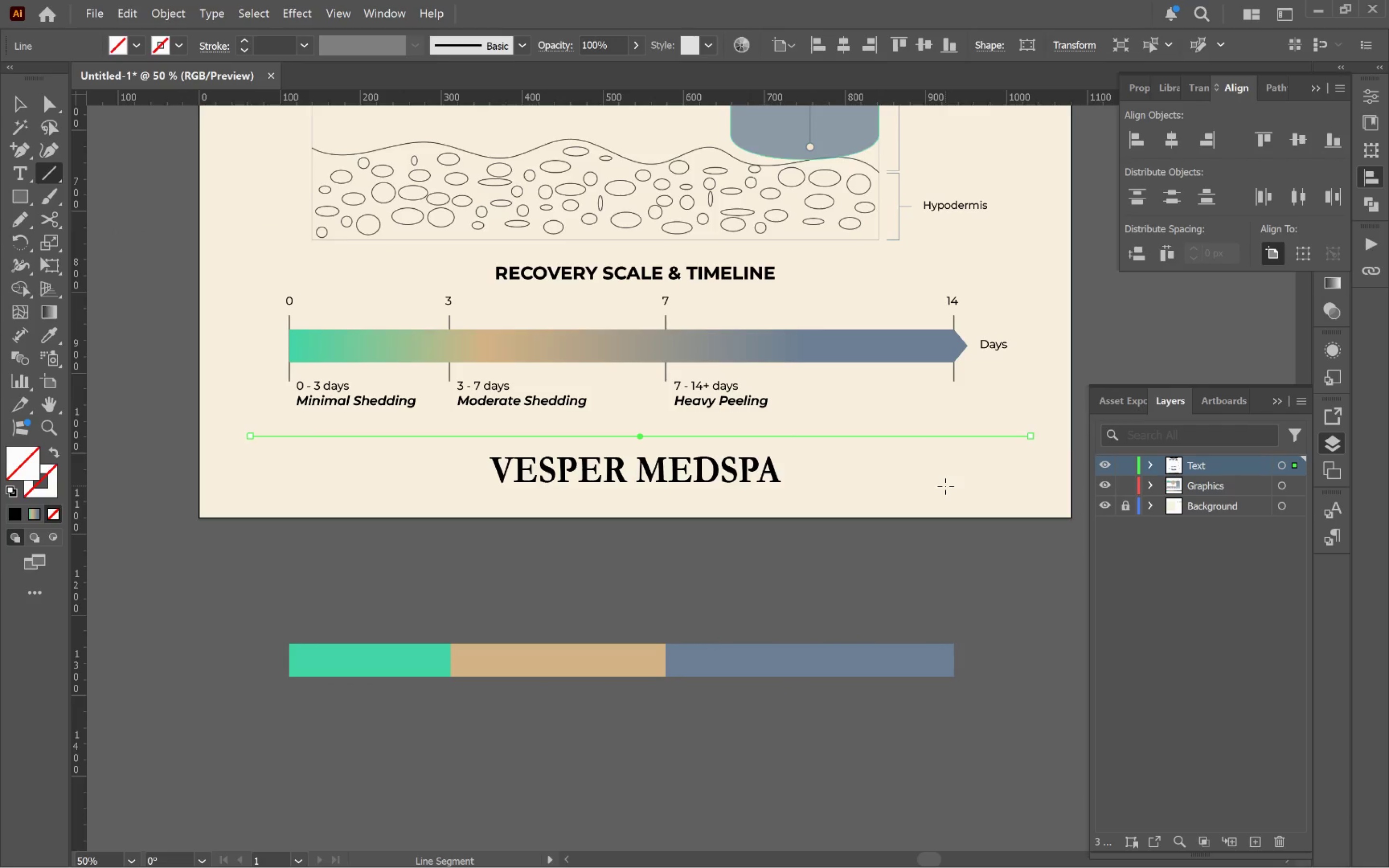 
hold_key(key=ShiftLeft, duration=1.52)
 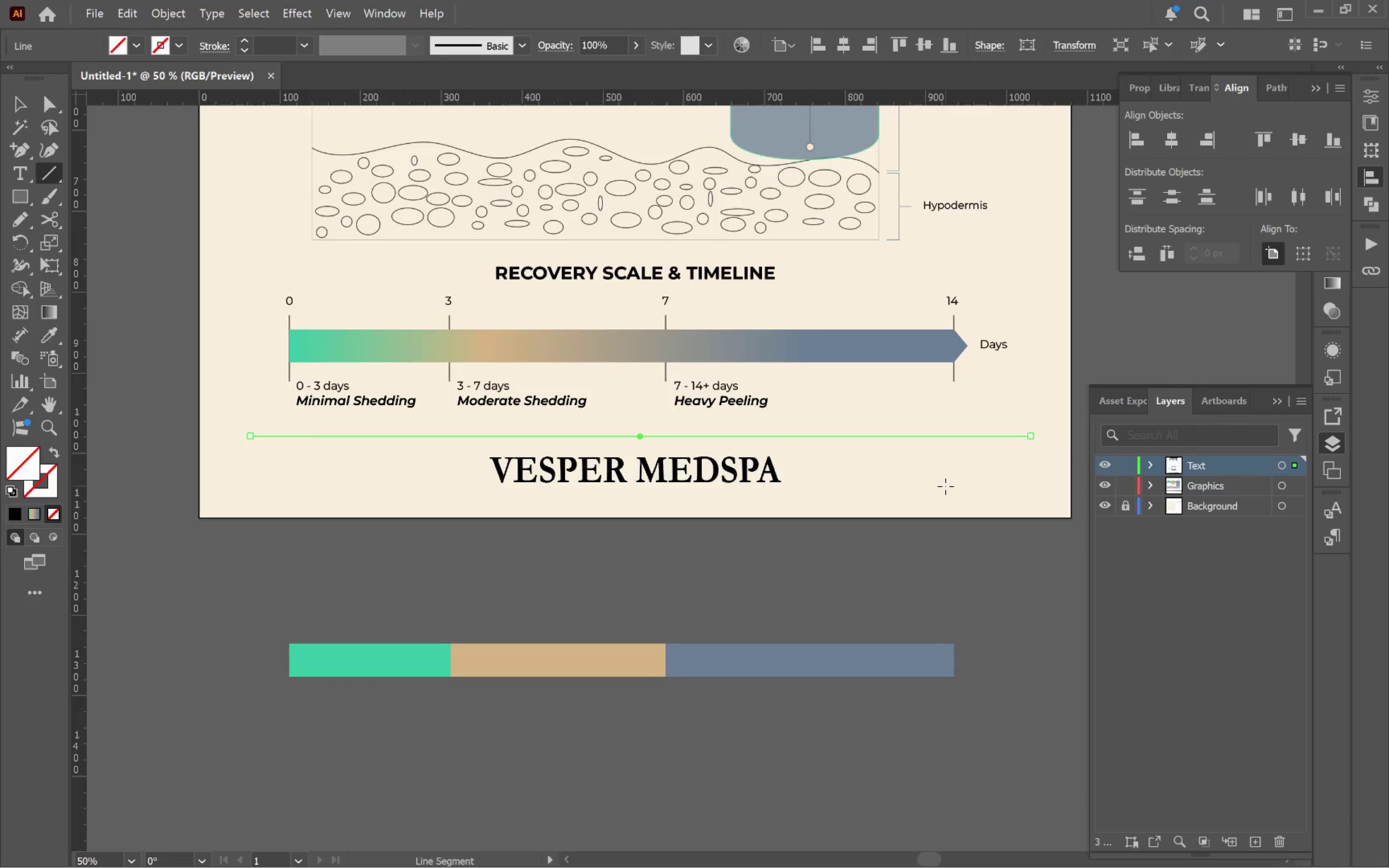 
key(V)
 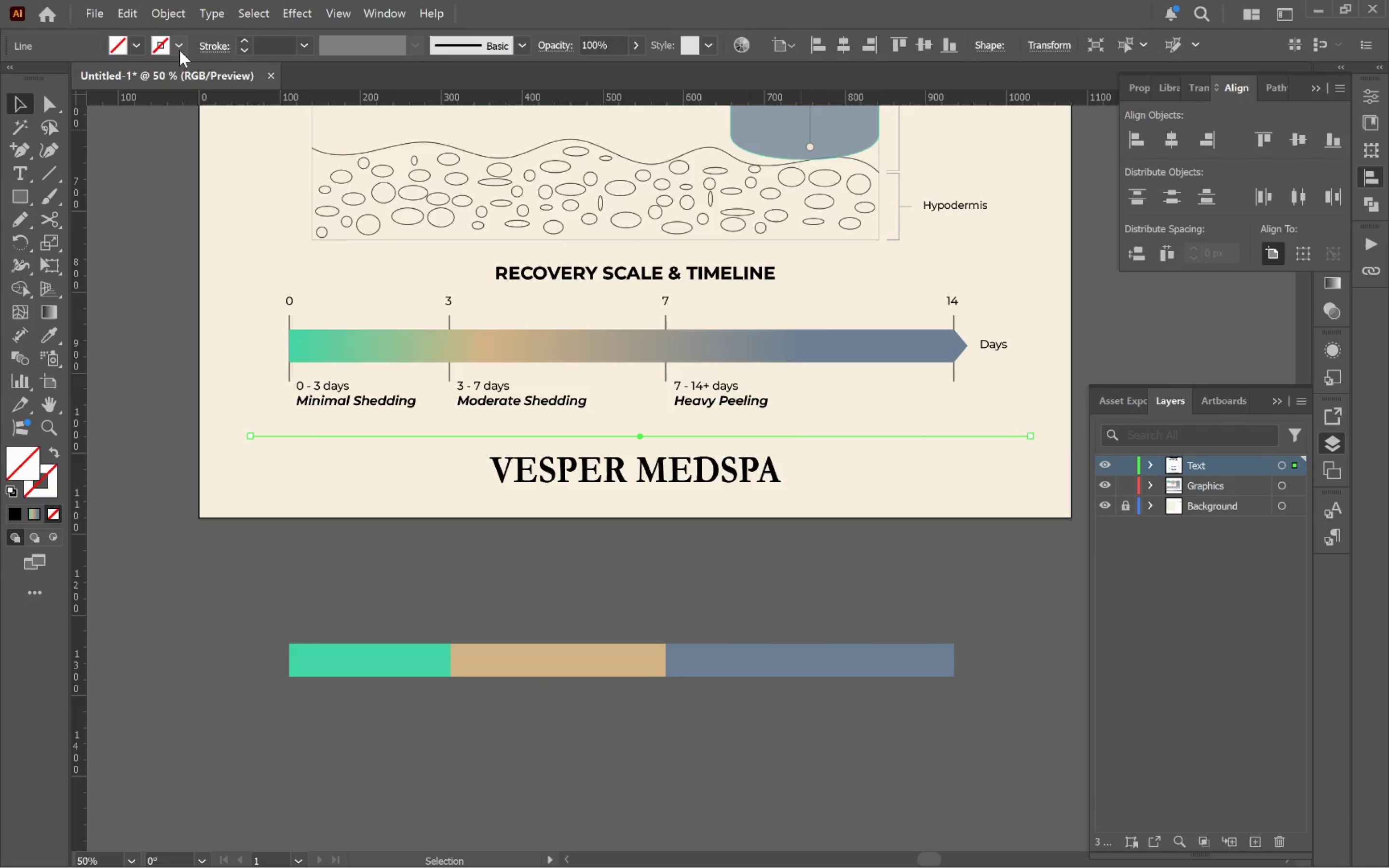 
left_click([175, 45])
 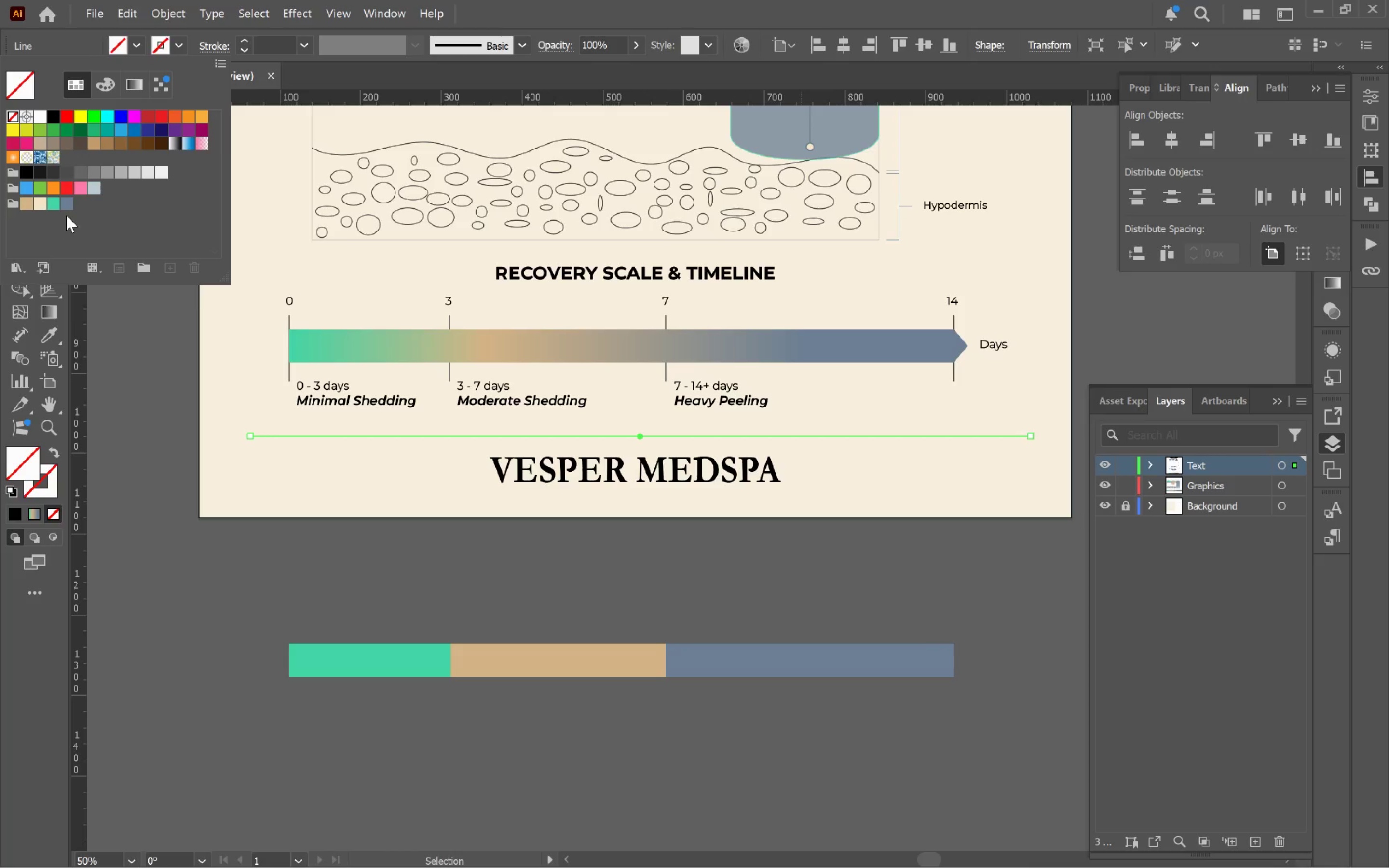 
left_click([66, 208])
 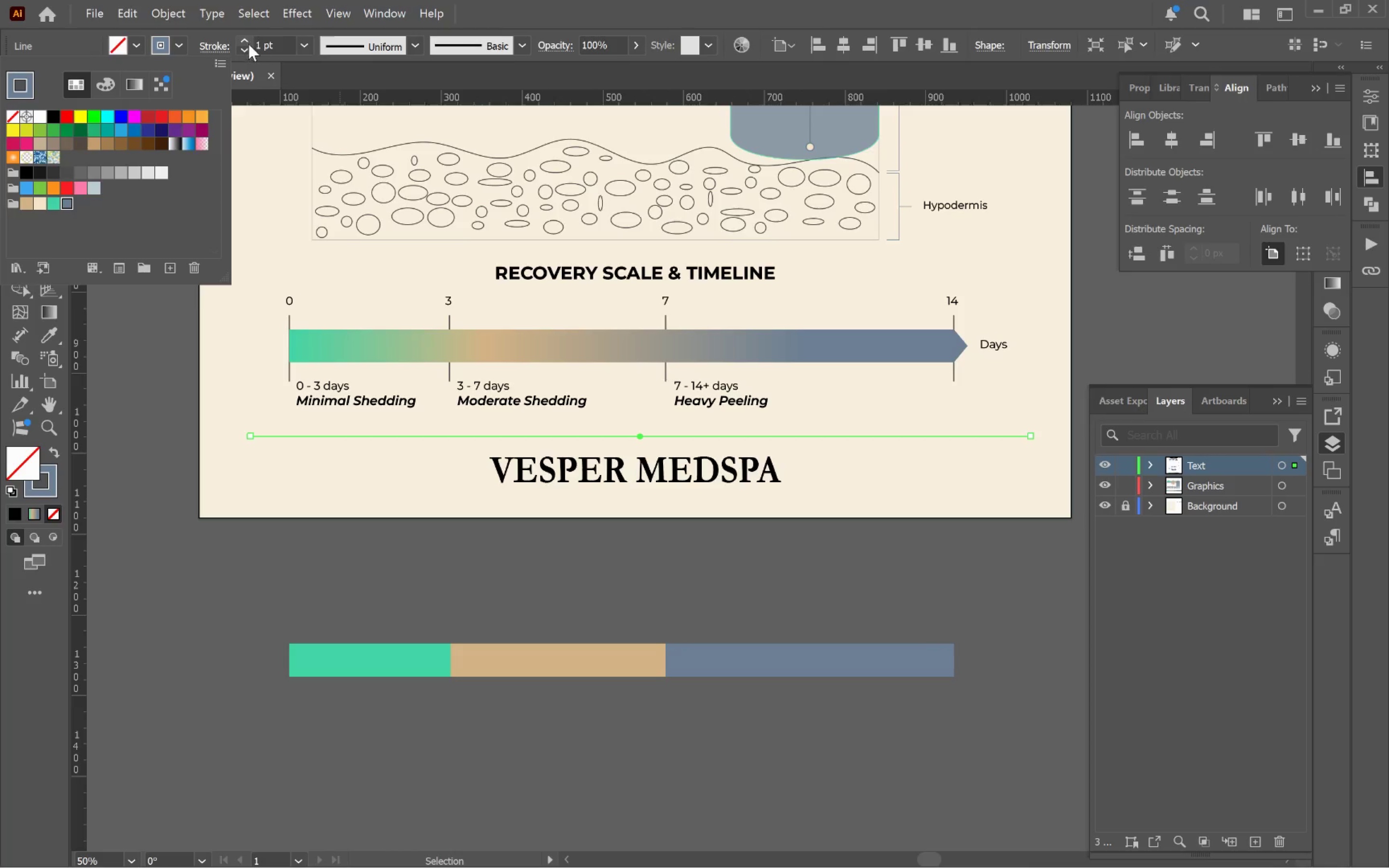 
double_click([245, 42])
 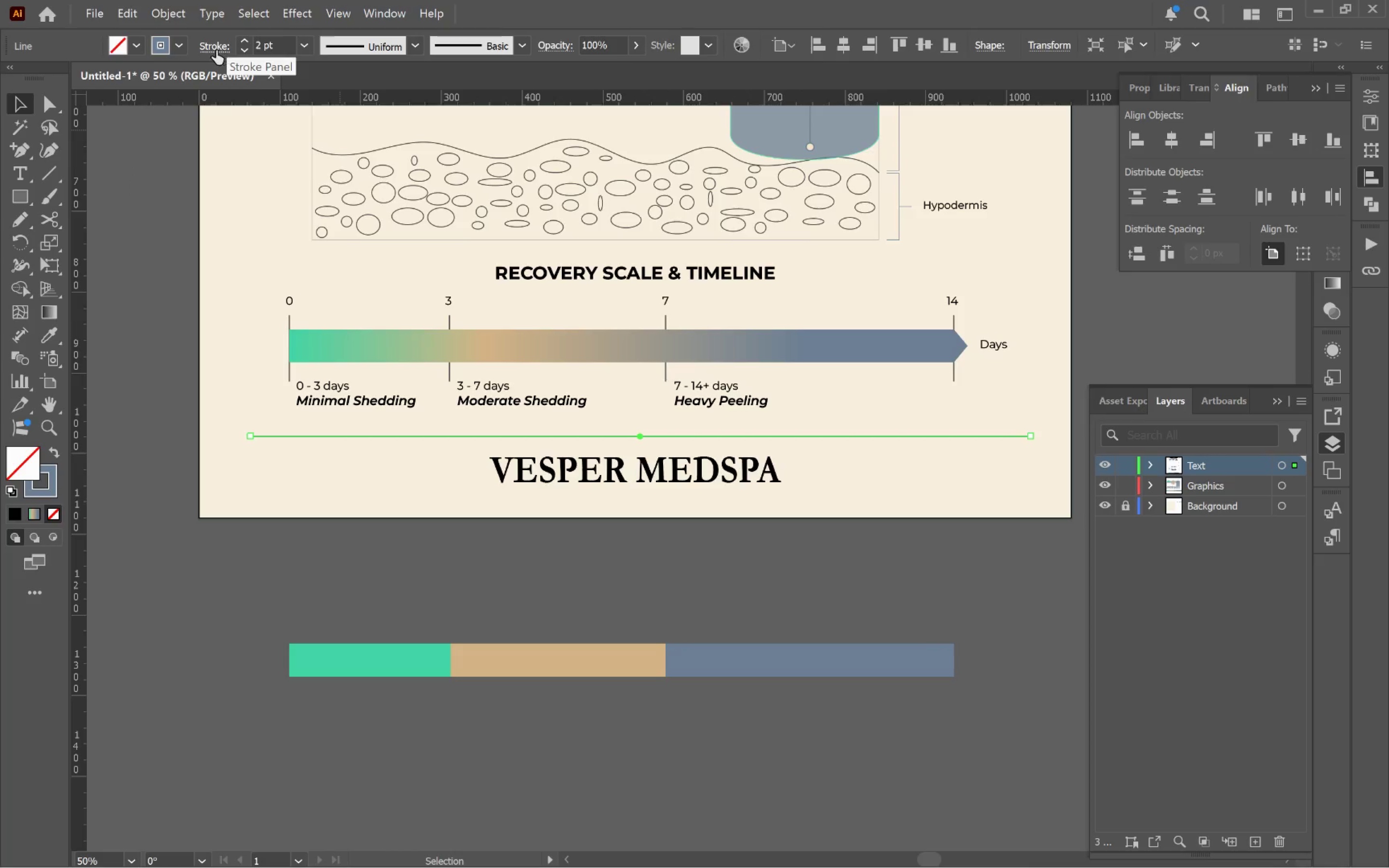 
left_click([216, 50])
 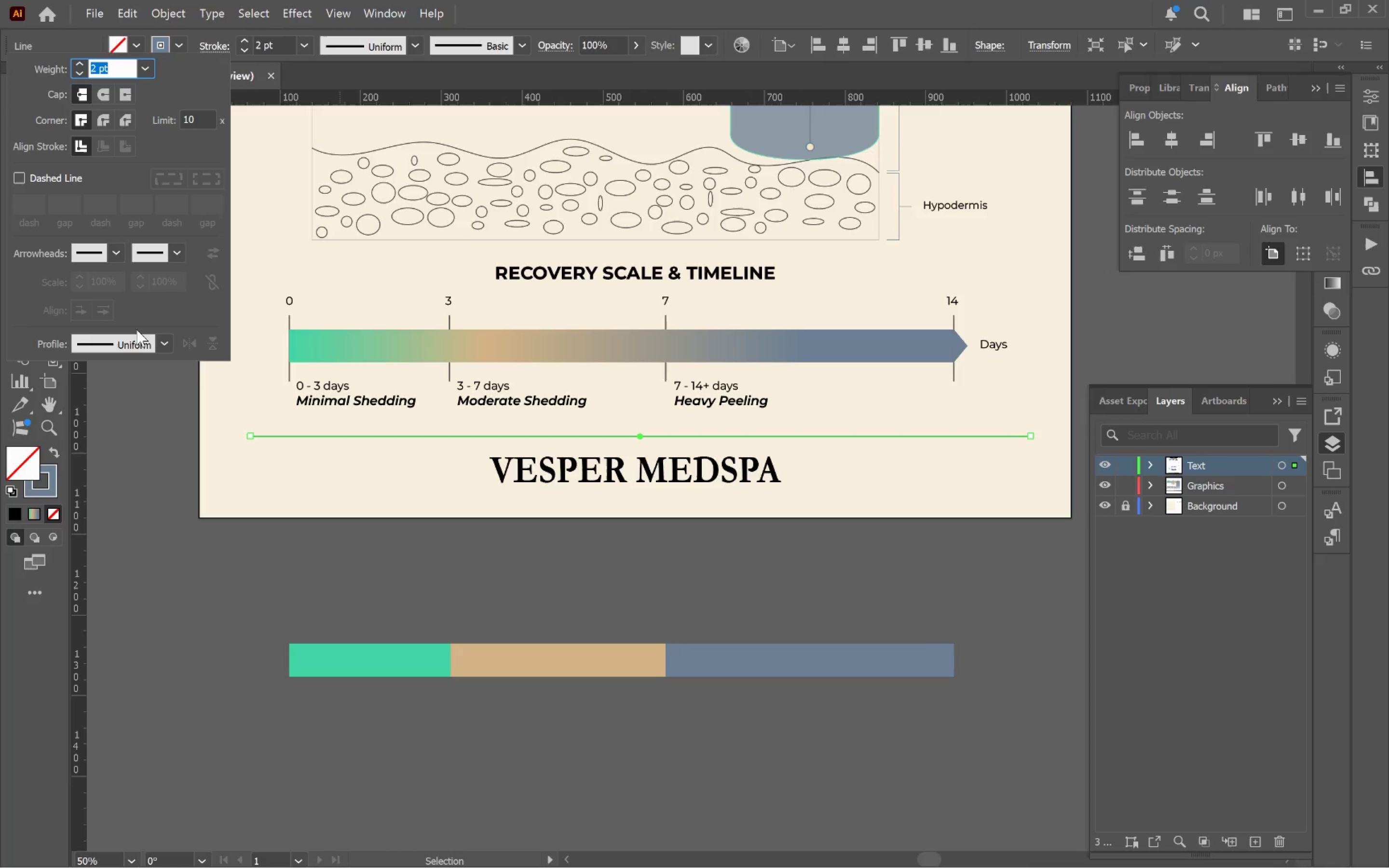 
left_click([136, 346])
 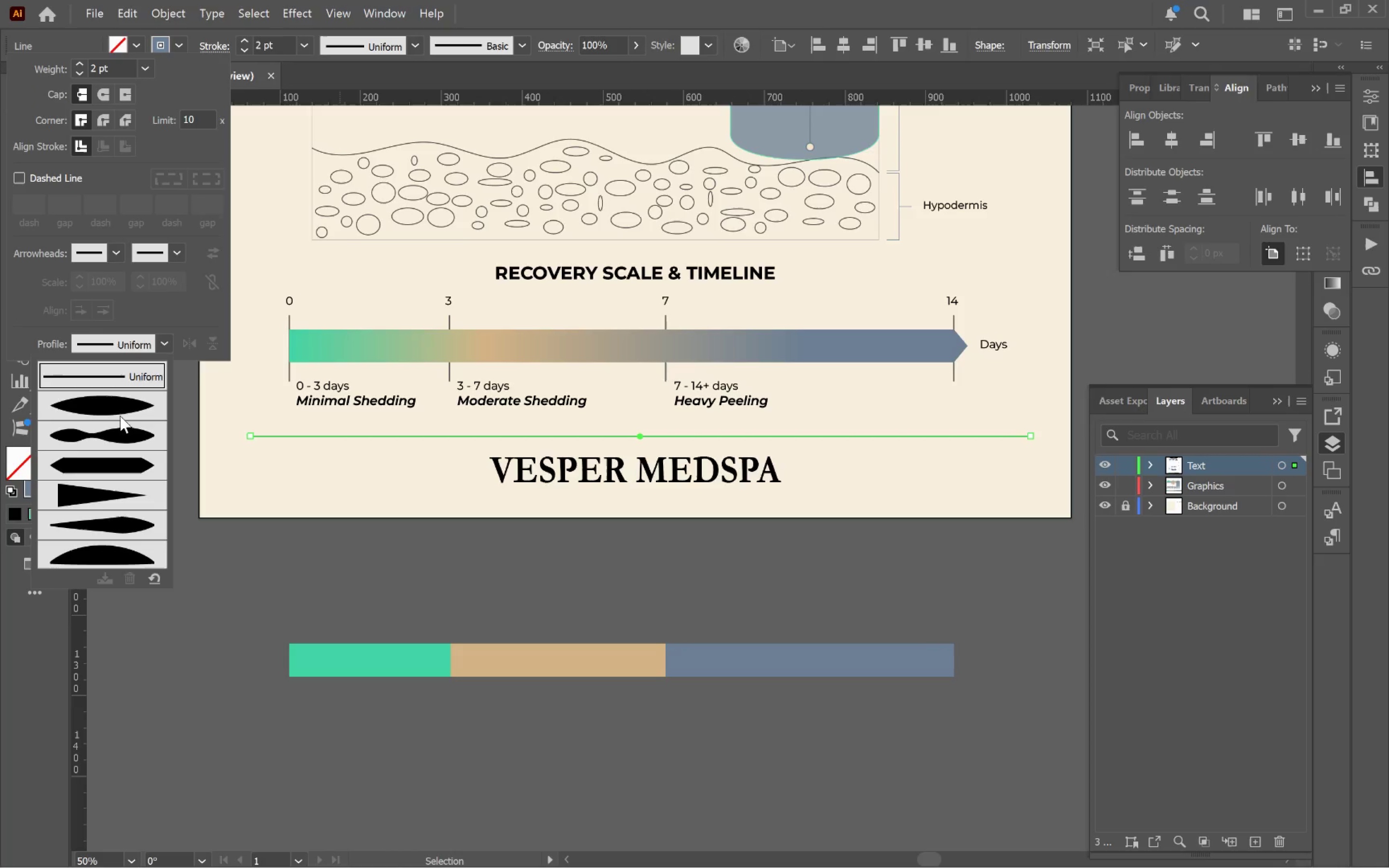 
left_click([118, 410])
 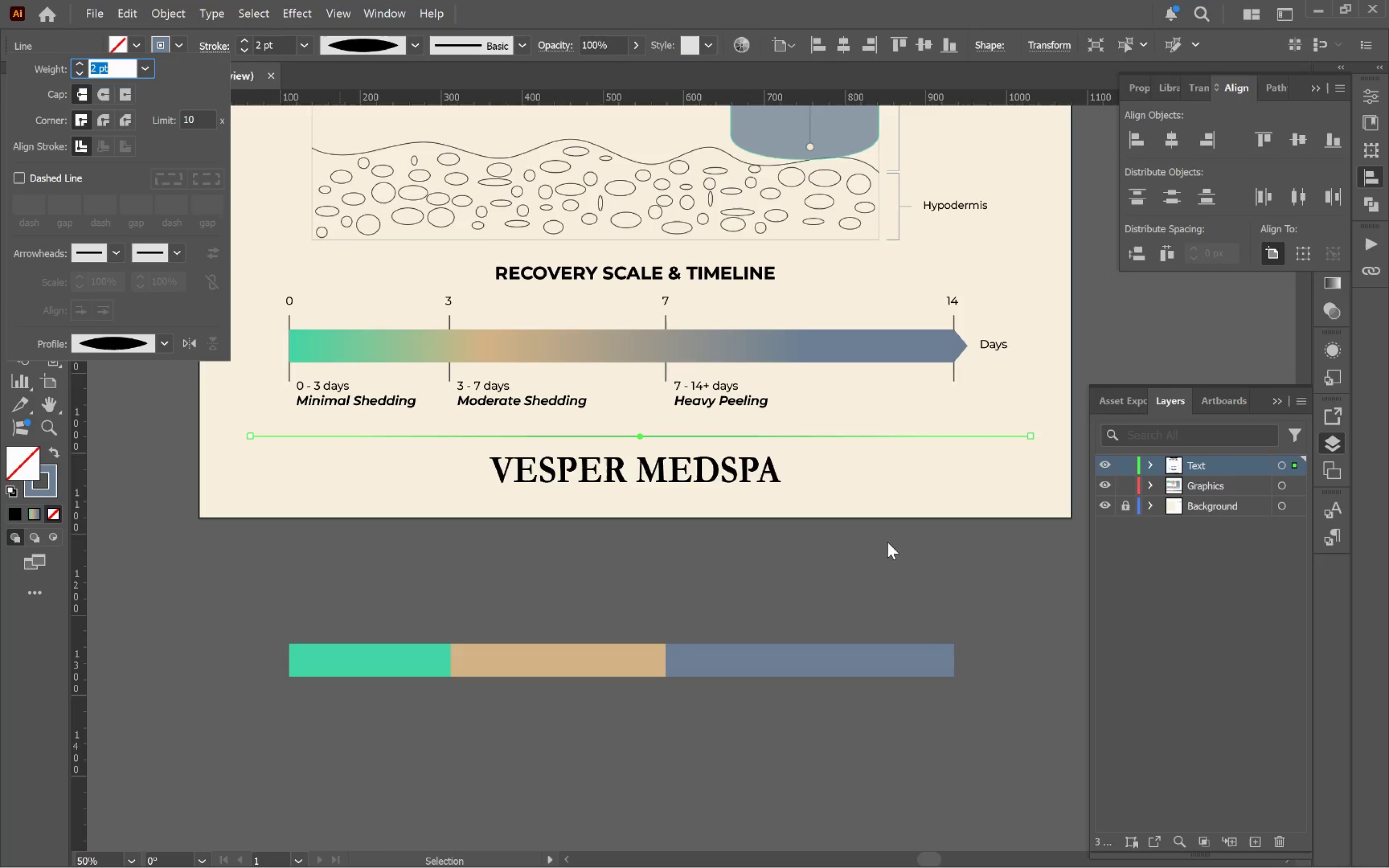 
left_click([891, 522])
 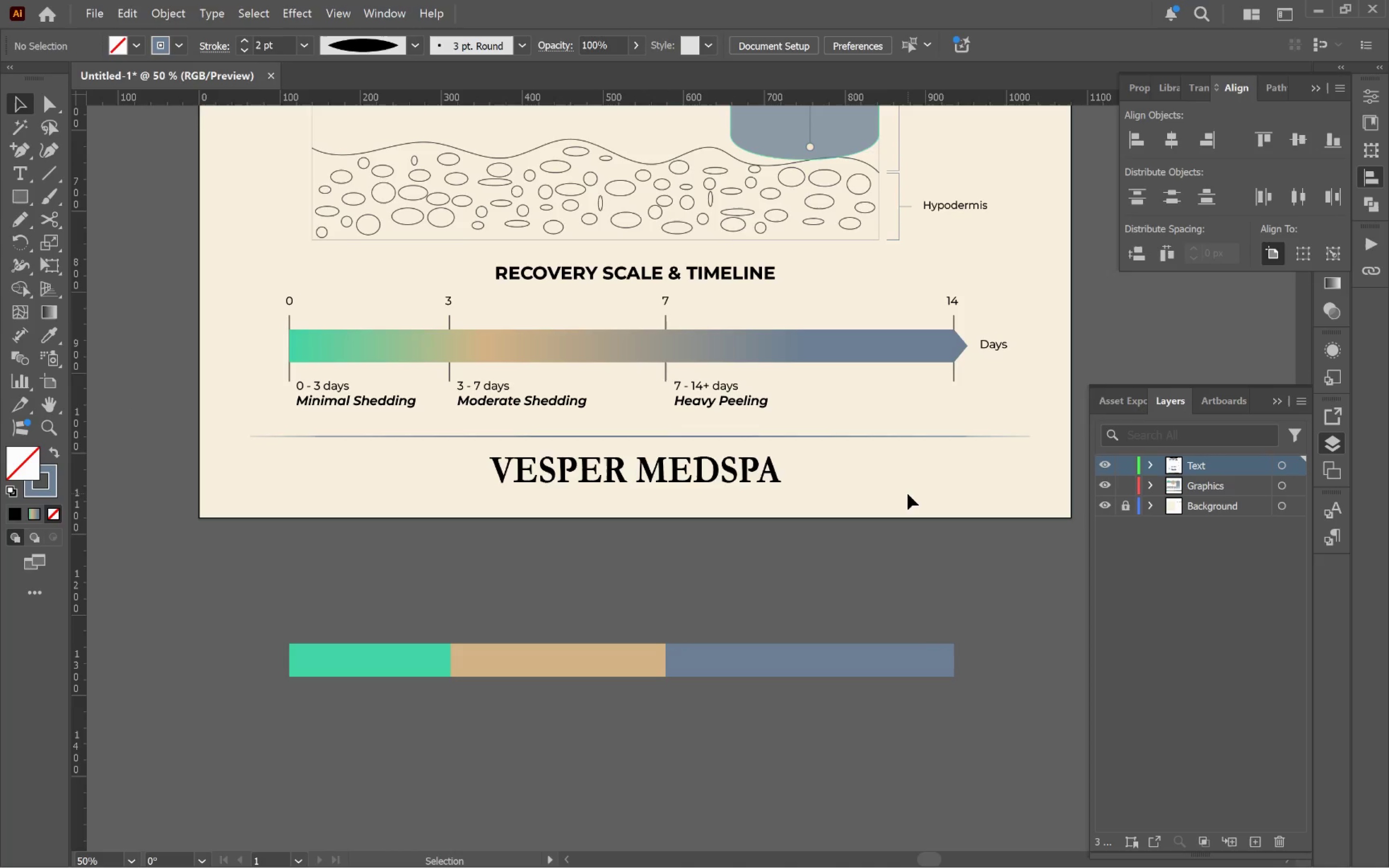 
hold_key(key=AltLeft, duration=0.67)
scroll: coordinate [908, 494], scroll_direction: down, amount: 2.0
 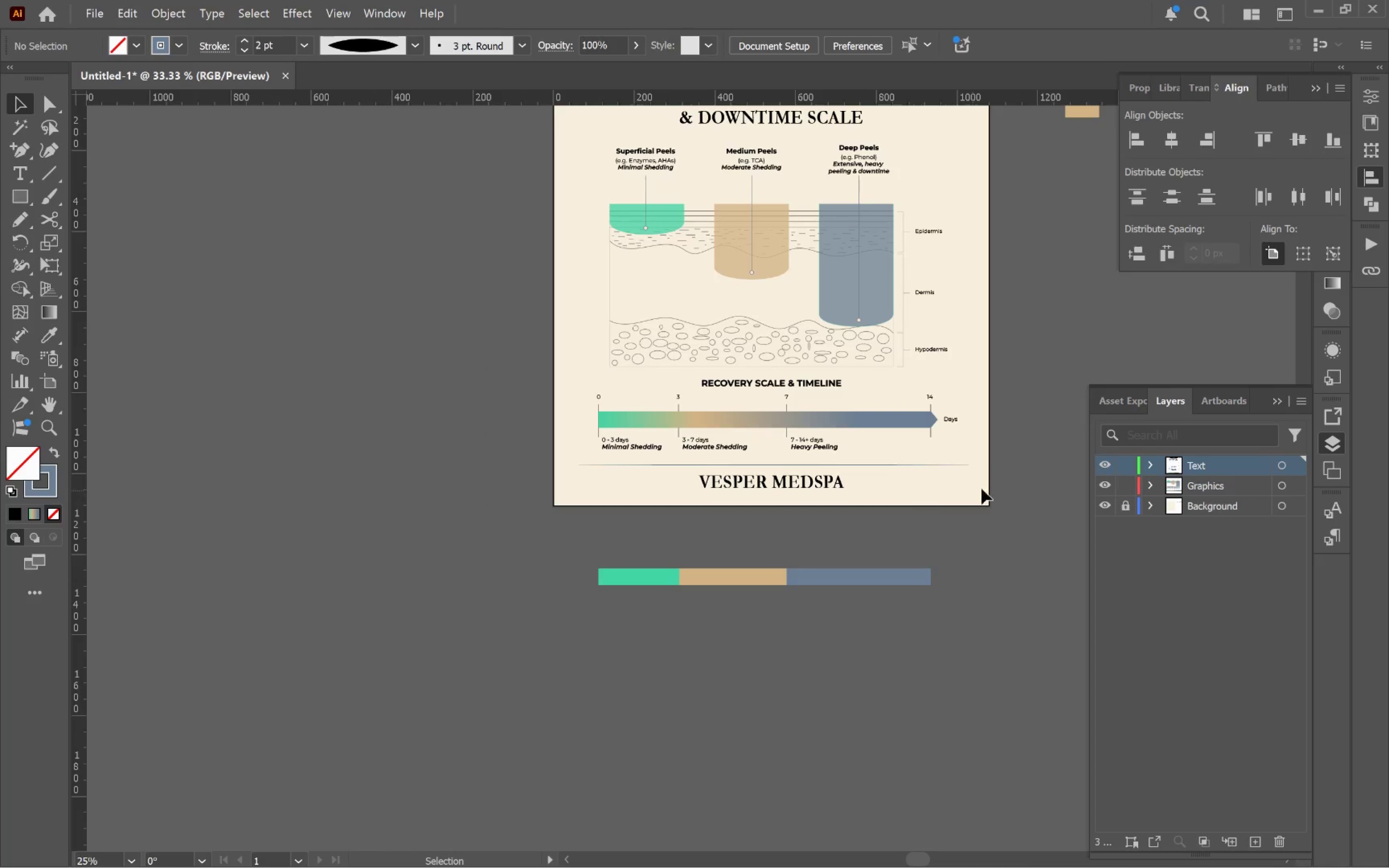 
hold_key(key=Space, duration=1.09)
 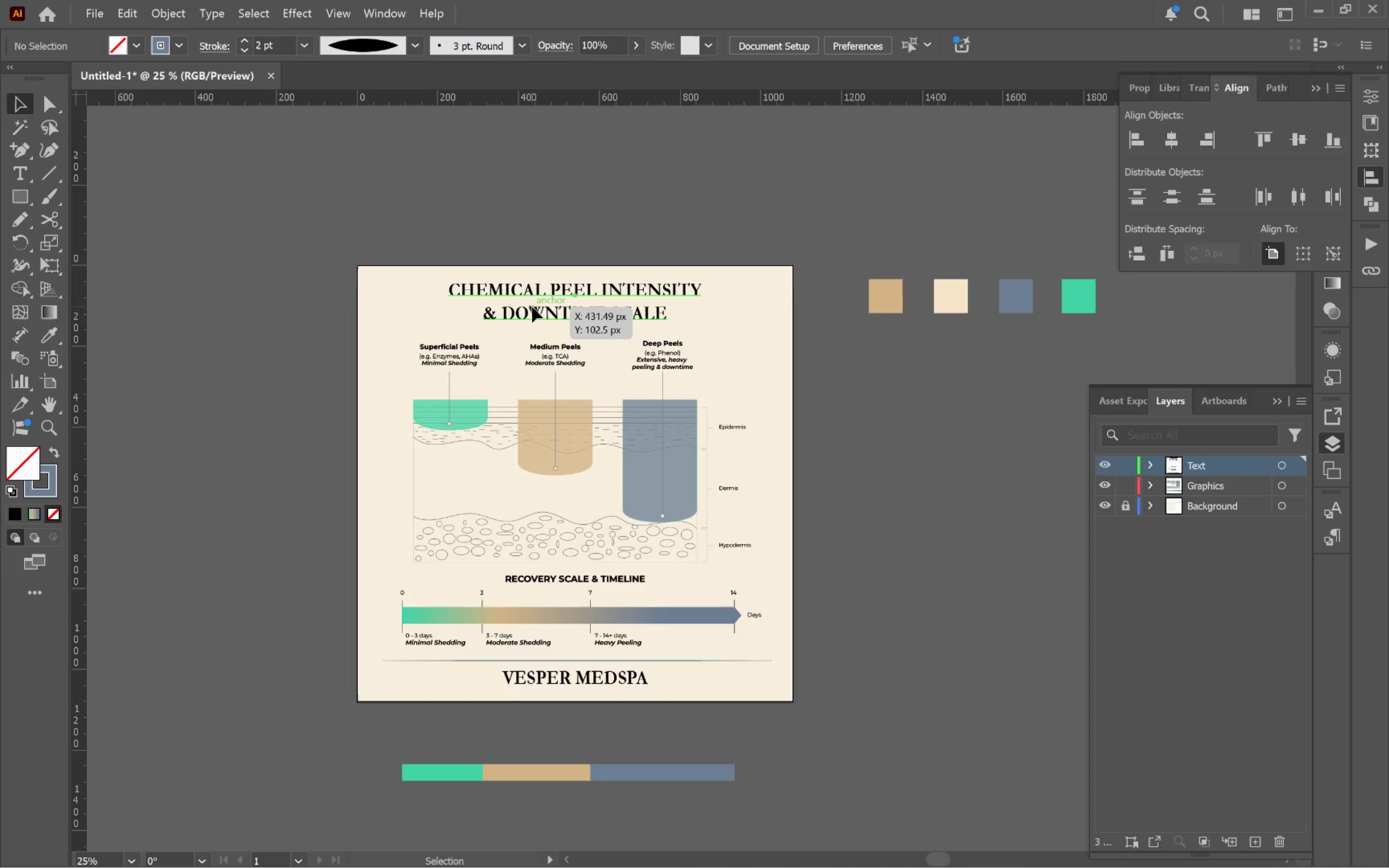 
left_click_drag(start_coordinate=[985, 485], to_coordinate=[789, 680])
 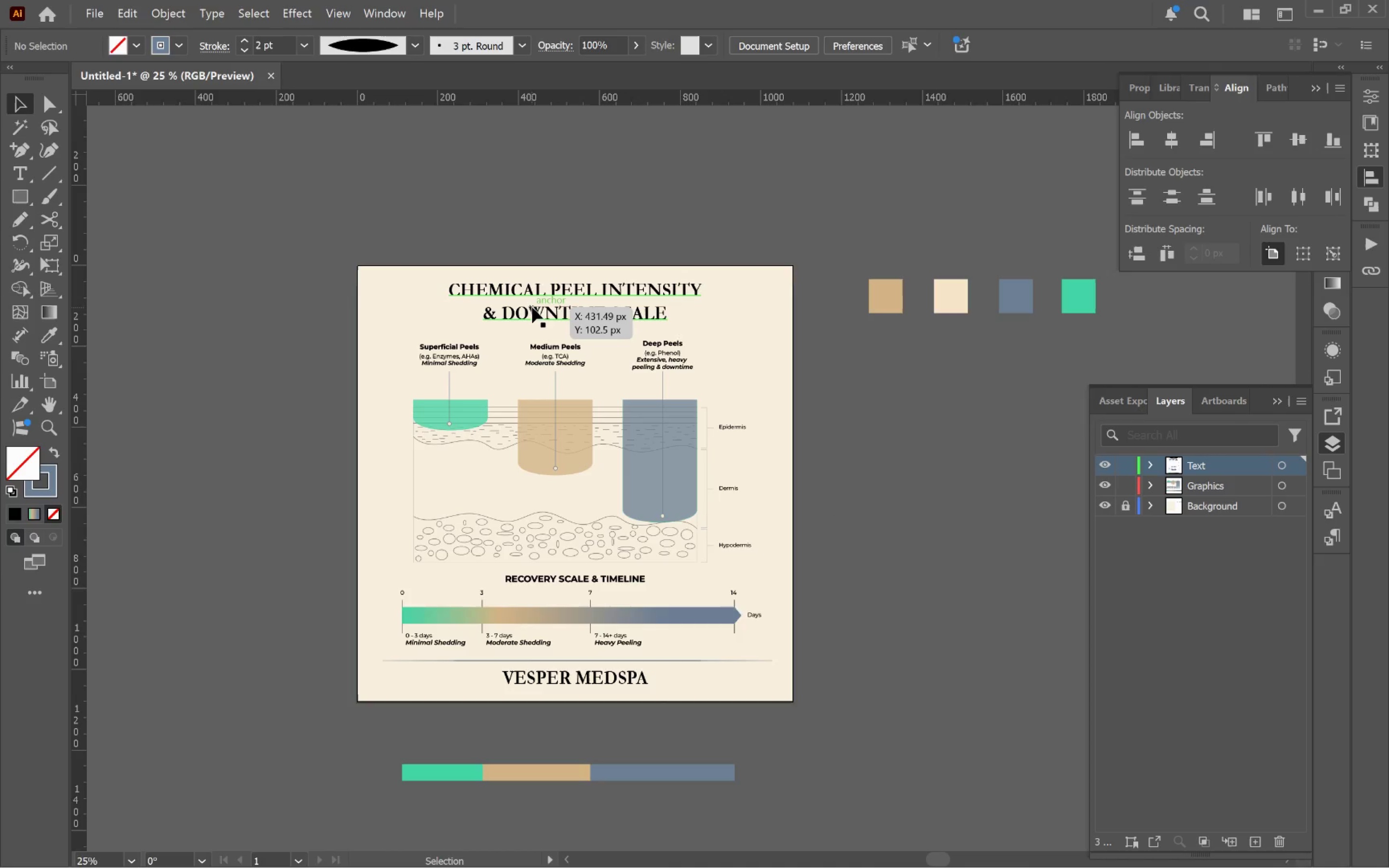 
left_click([532, 307])
 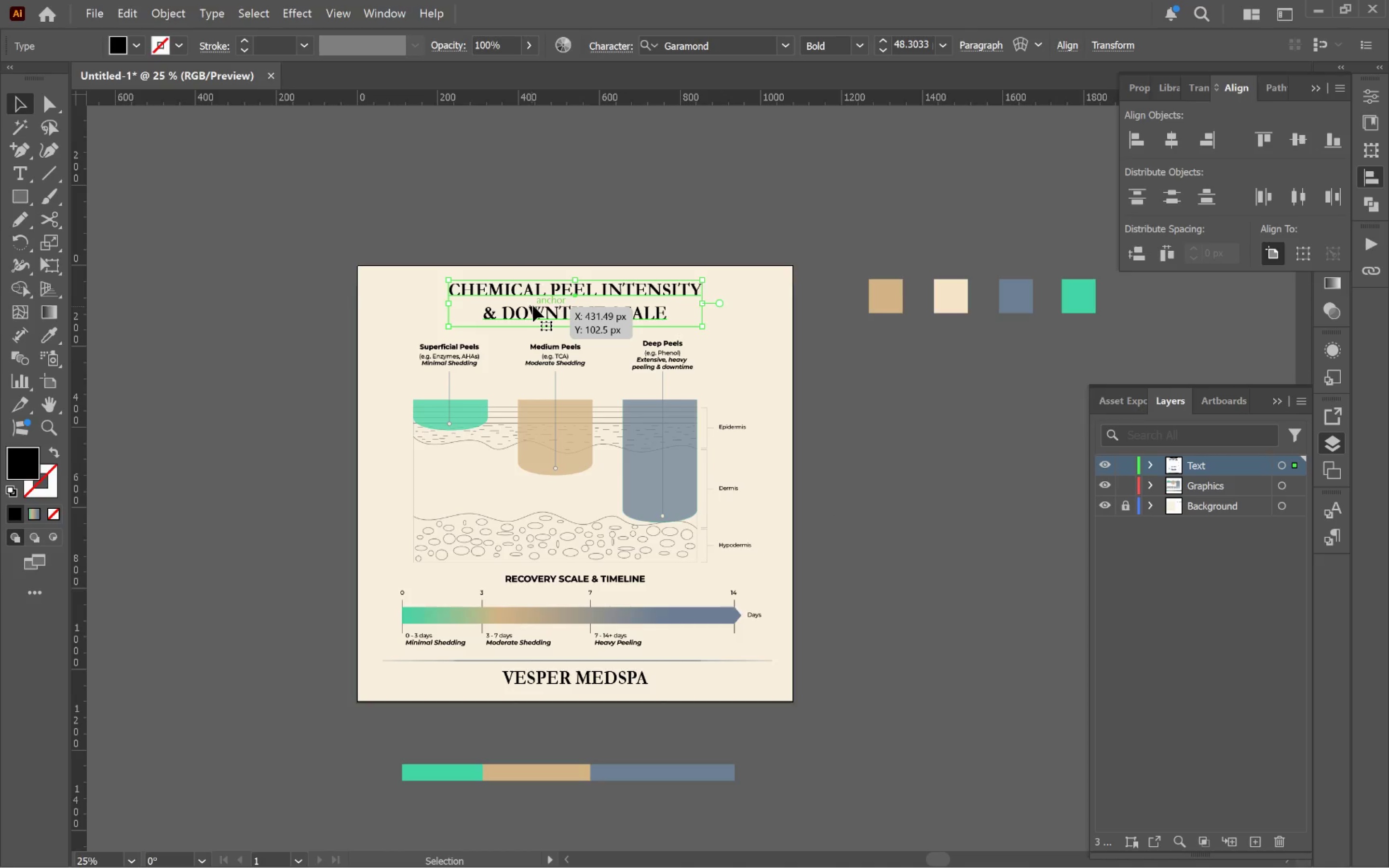 
hold_key(key=AltLeft, duration=0.72)
scroll: coordinate [598, 278], scroll_direction: up, amount: 5.0
 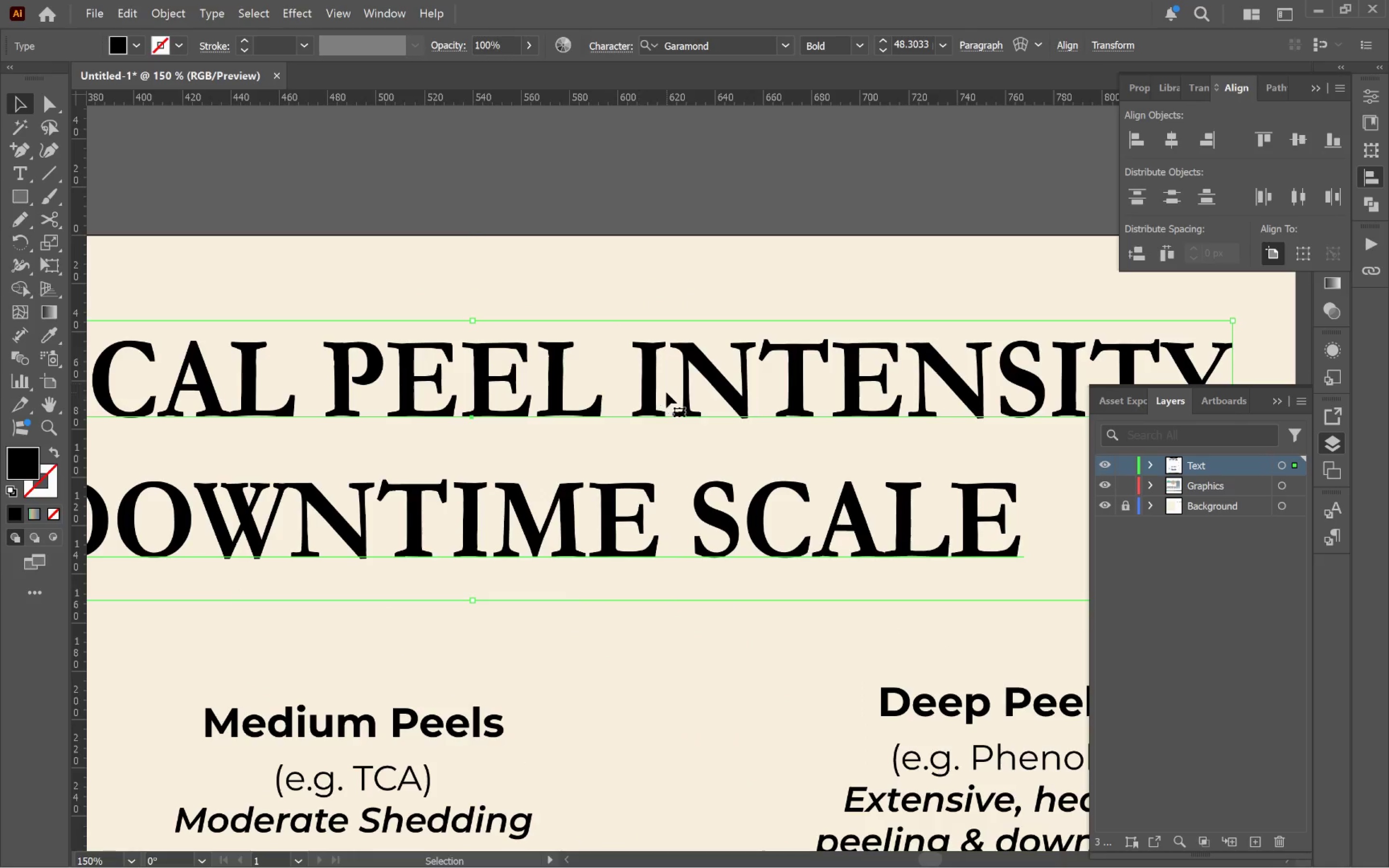 
left_click_drag(start_coordinate=[654, 386], to_coordinate=[654, 354])
 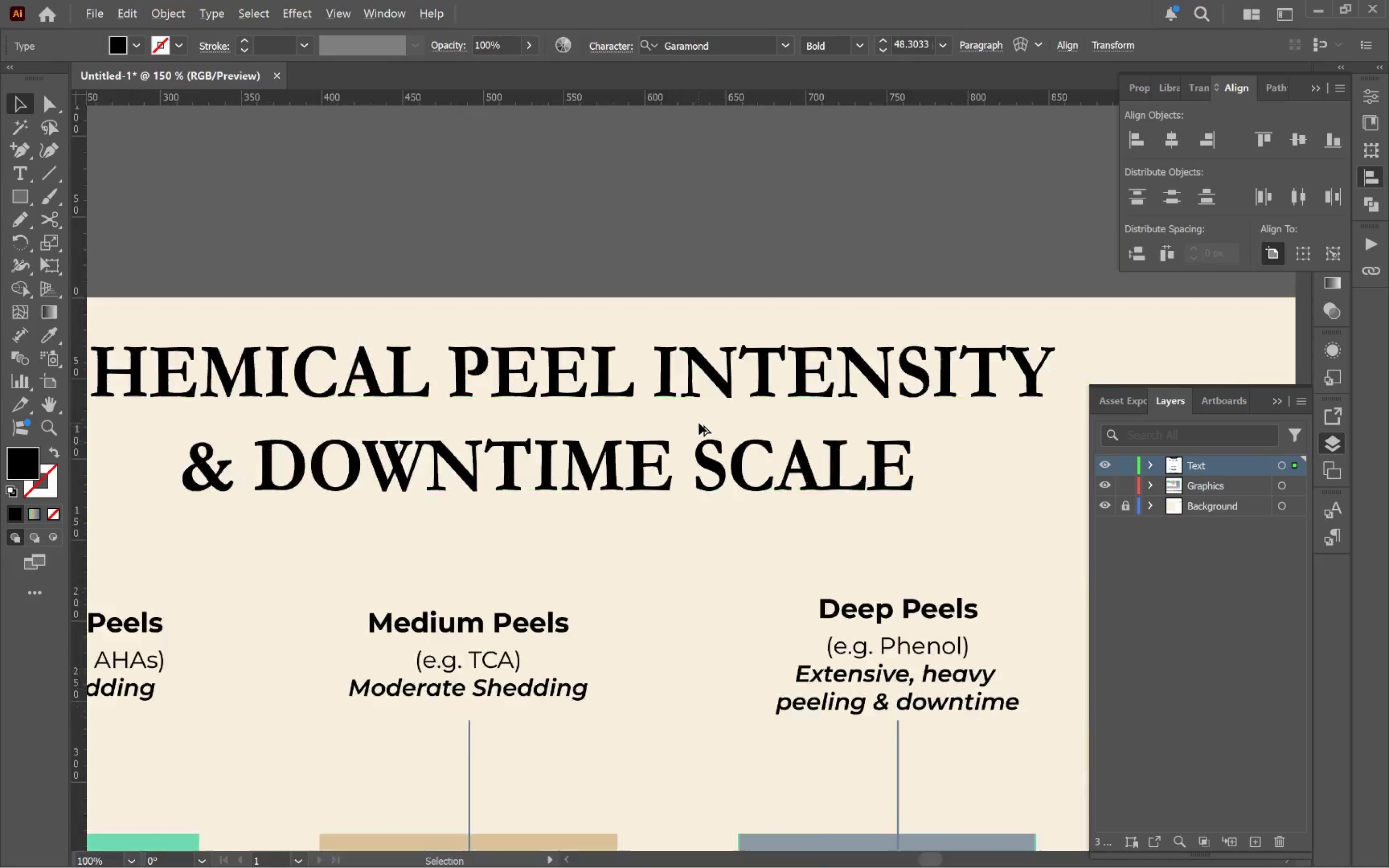 
hold_key(key=ShiftLeft, duration=0.69)
 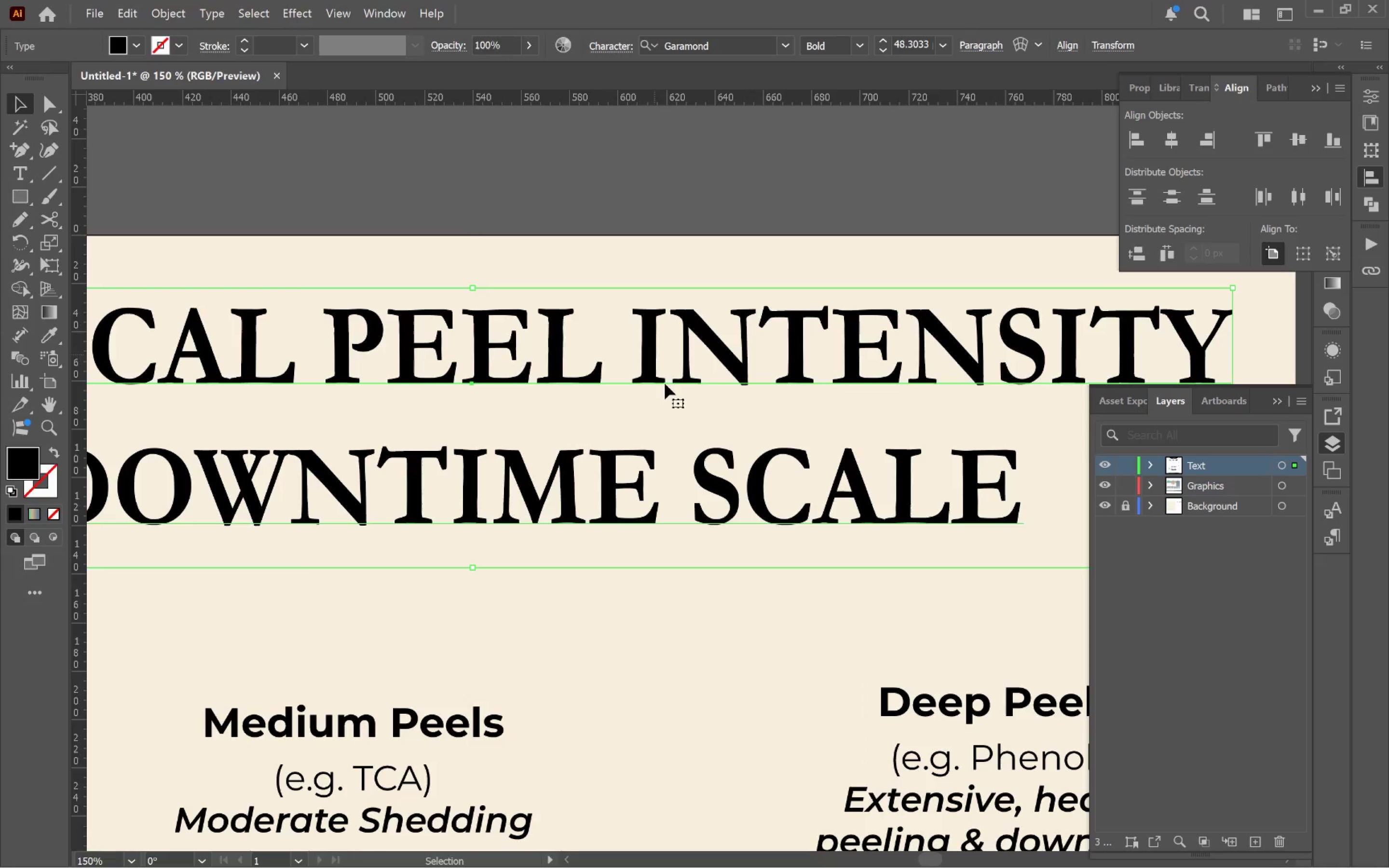 
hold_key(key=AltLeft, duration=0.67)
 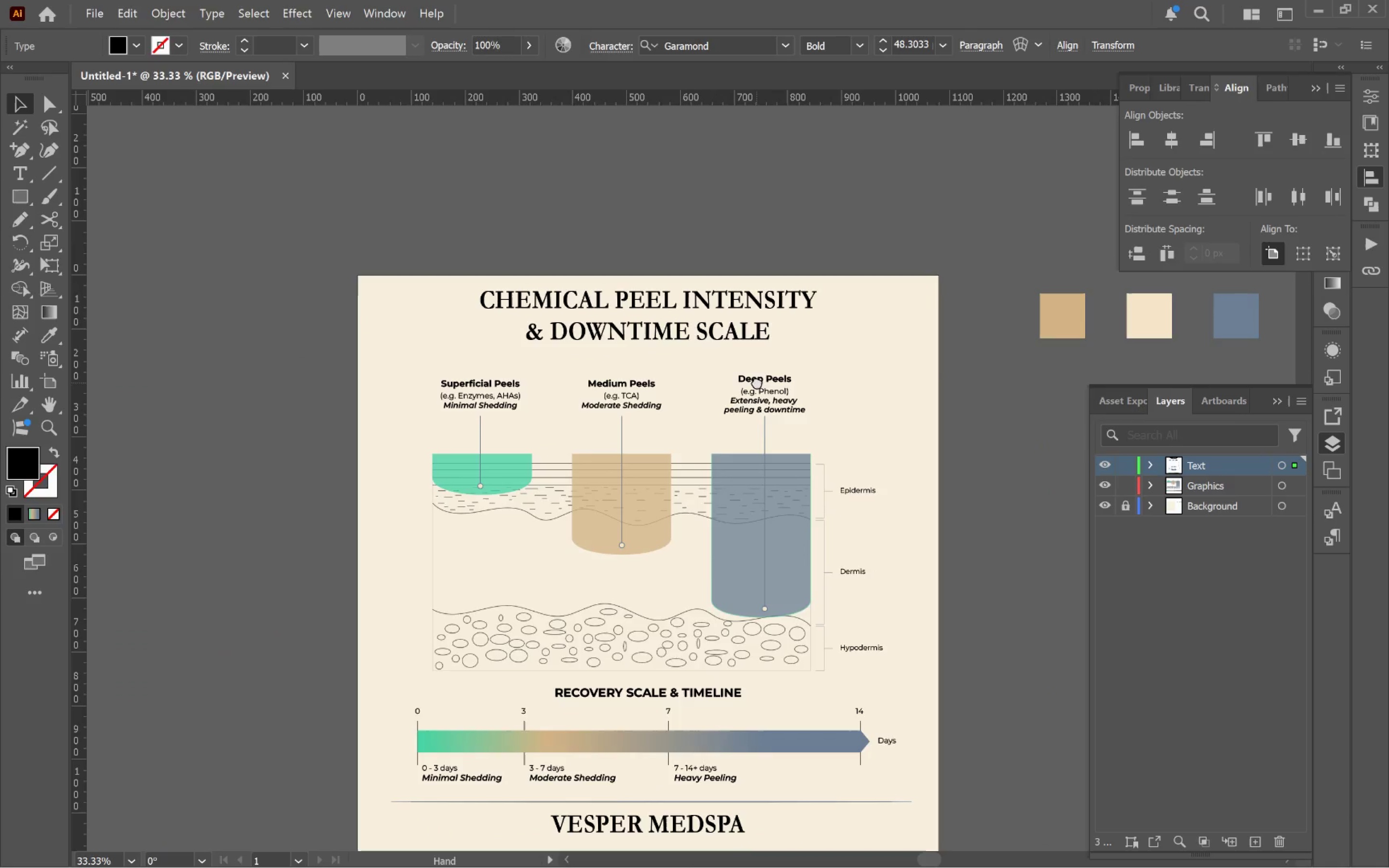 
hold_key(key=Space, duration=0.66)
 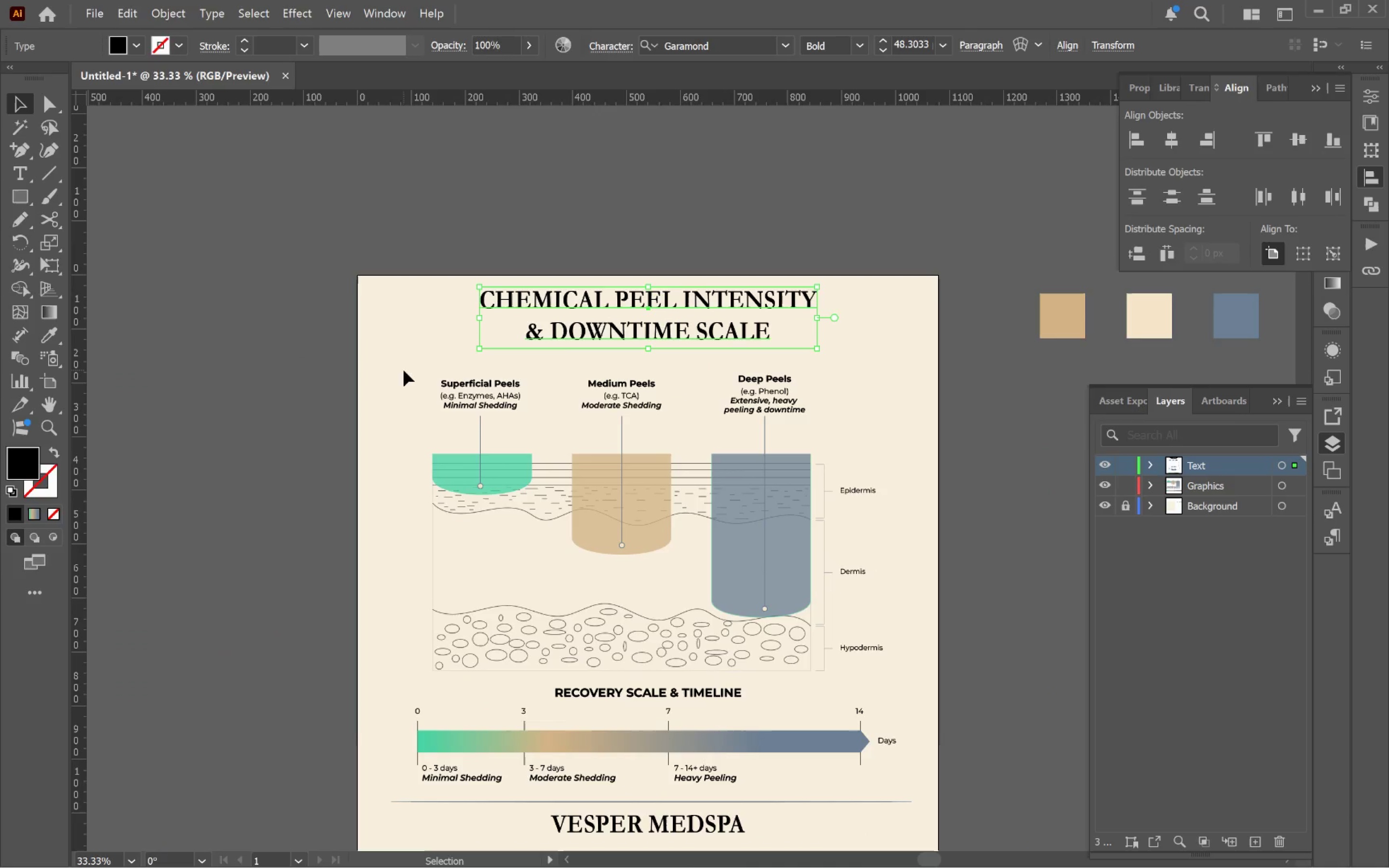 
scroll: coordinate [704, 423], scroll_direction: down, amount: 4.0
 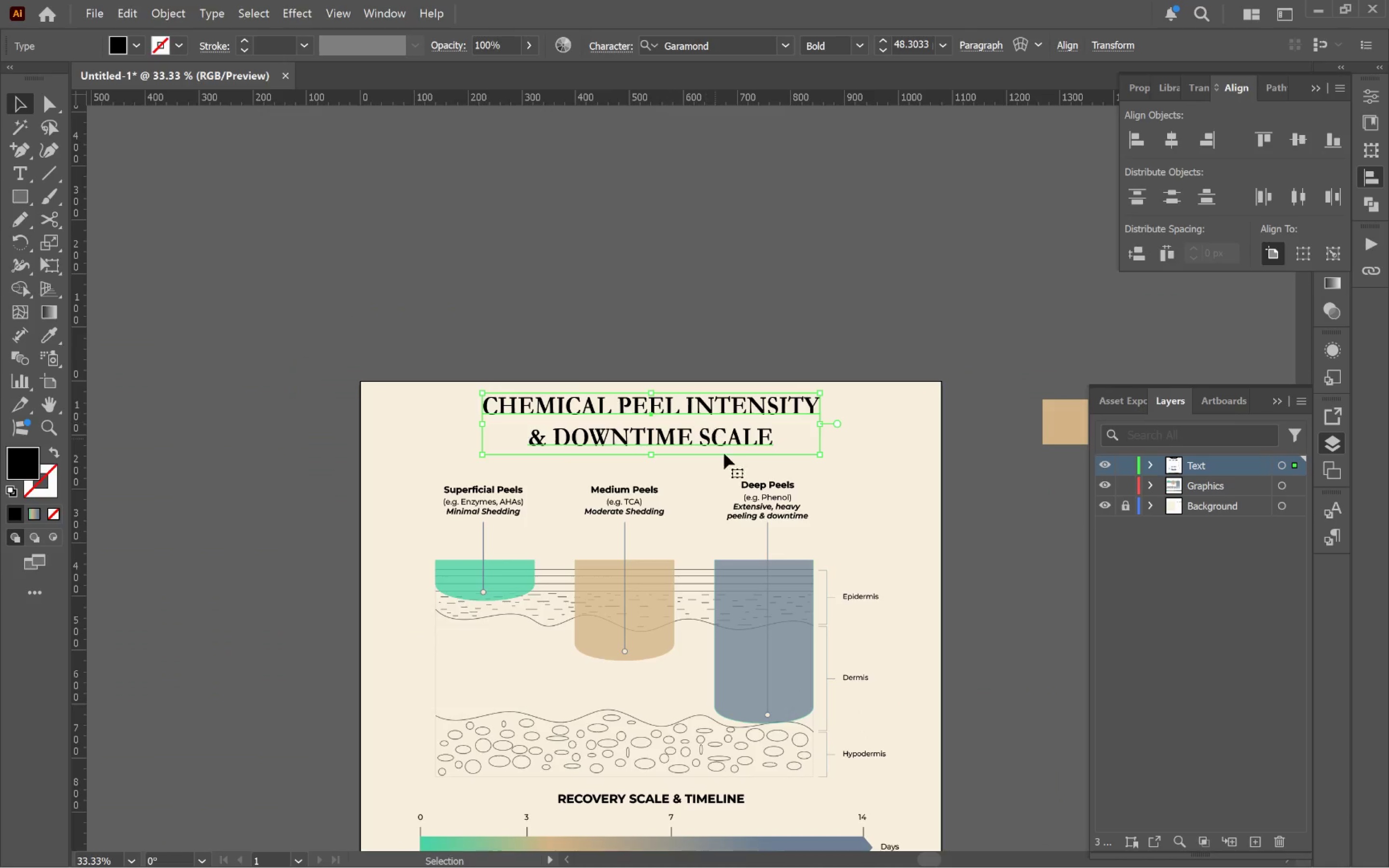 
left_click_drag(start_coordinate=[759, 488], to_coordinate=[757, 381])
 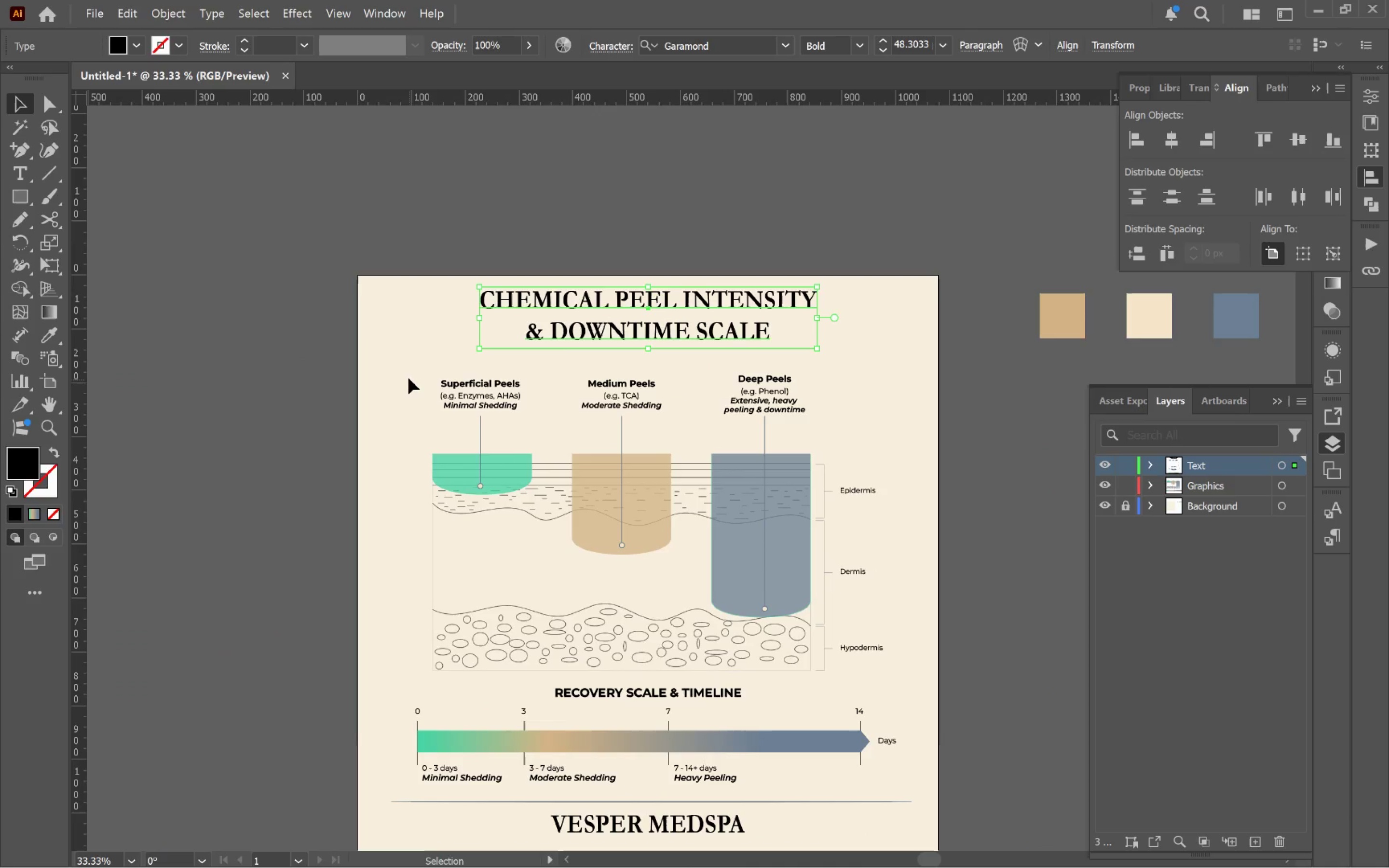 
left_click_drag(start_coordinate=[404, 370], to_coordinate=[934, 674])
 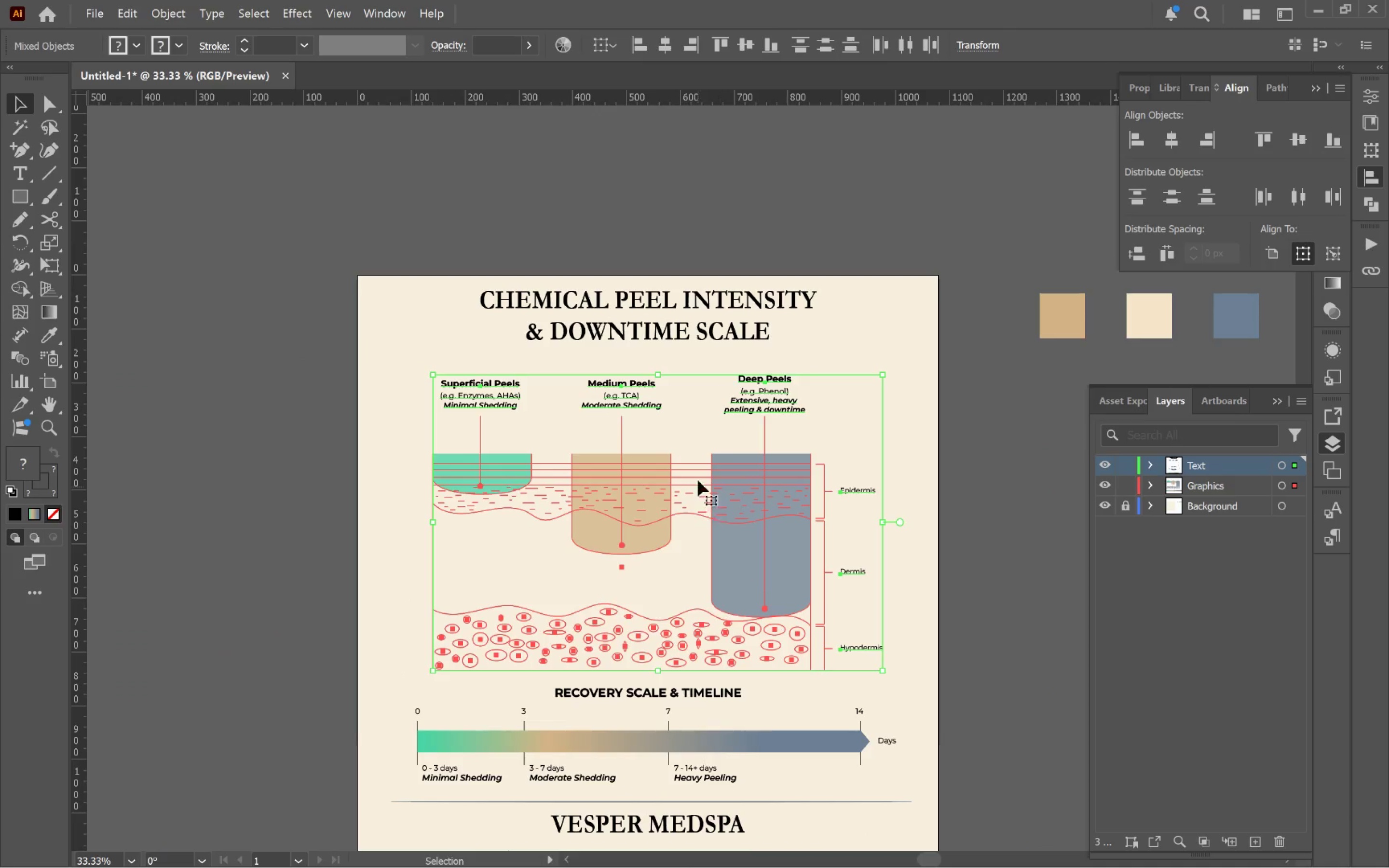 
hold_key(key=AltLeft, duration=0.56)
scroll: coordinate [698, 453], scroll_direction: up, amount: 3.0
 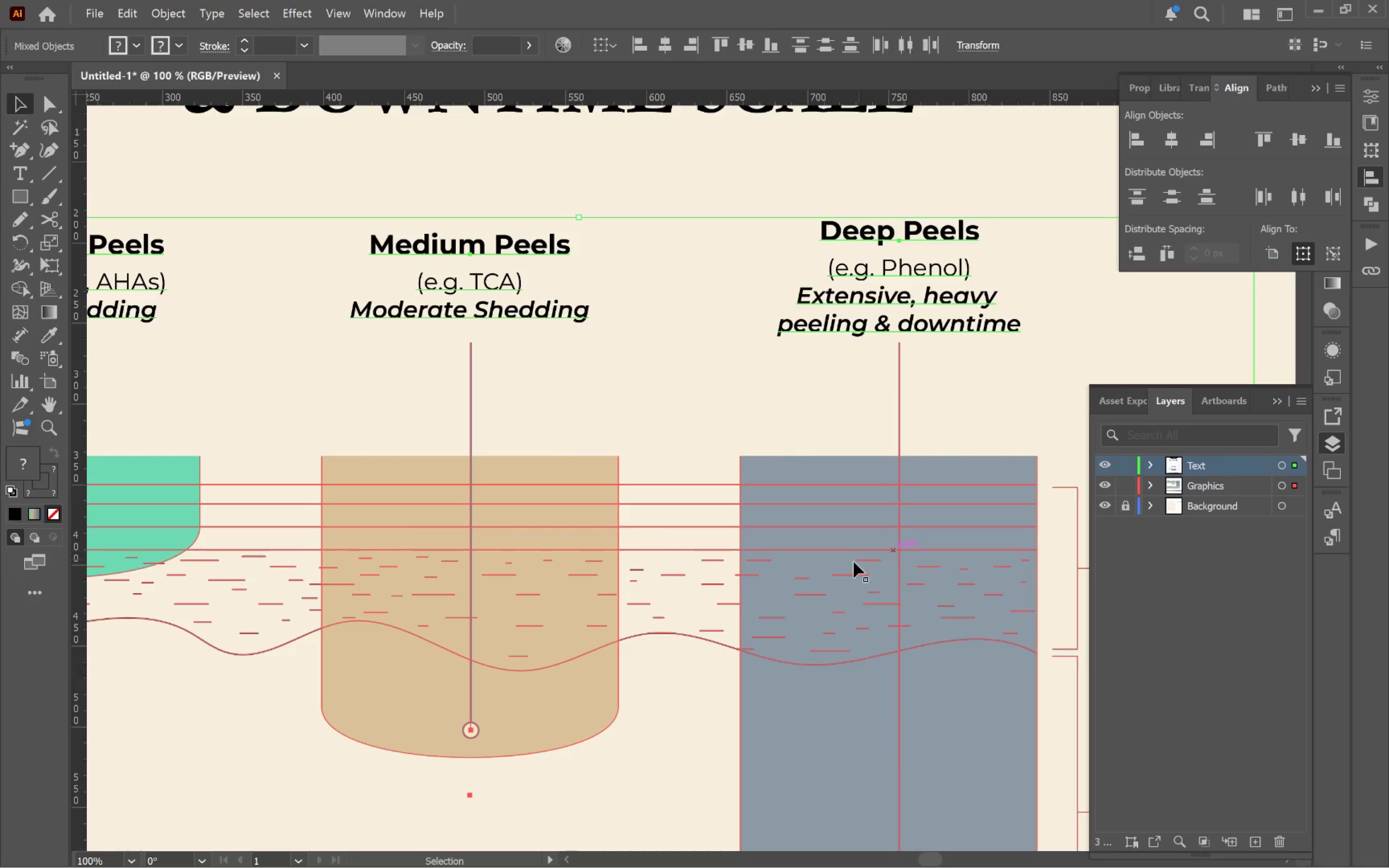 
left_click_drag(start_coordinate=[844, 563], to_coordinate=[843, 532])
 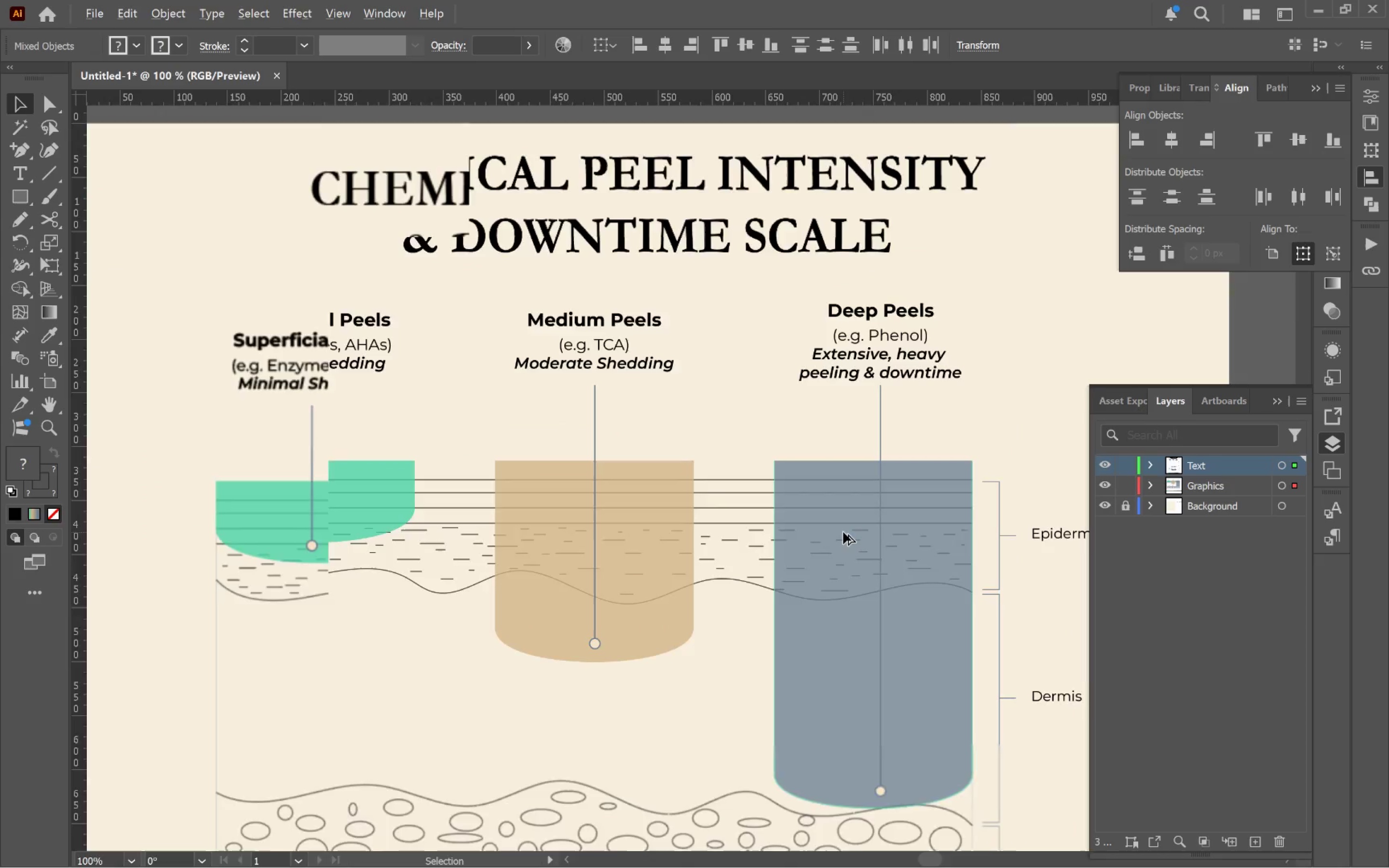 
hold_key(key=ShiftLeft, duration=1.11)
 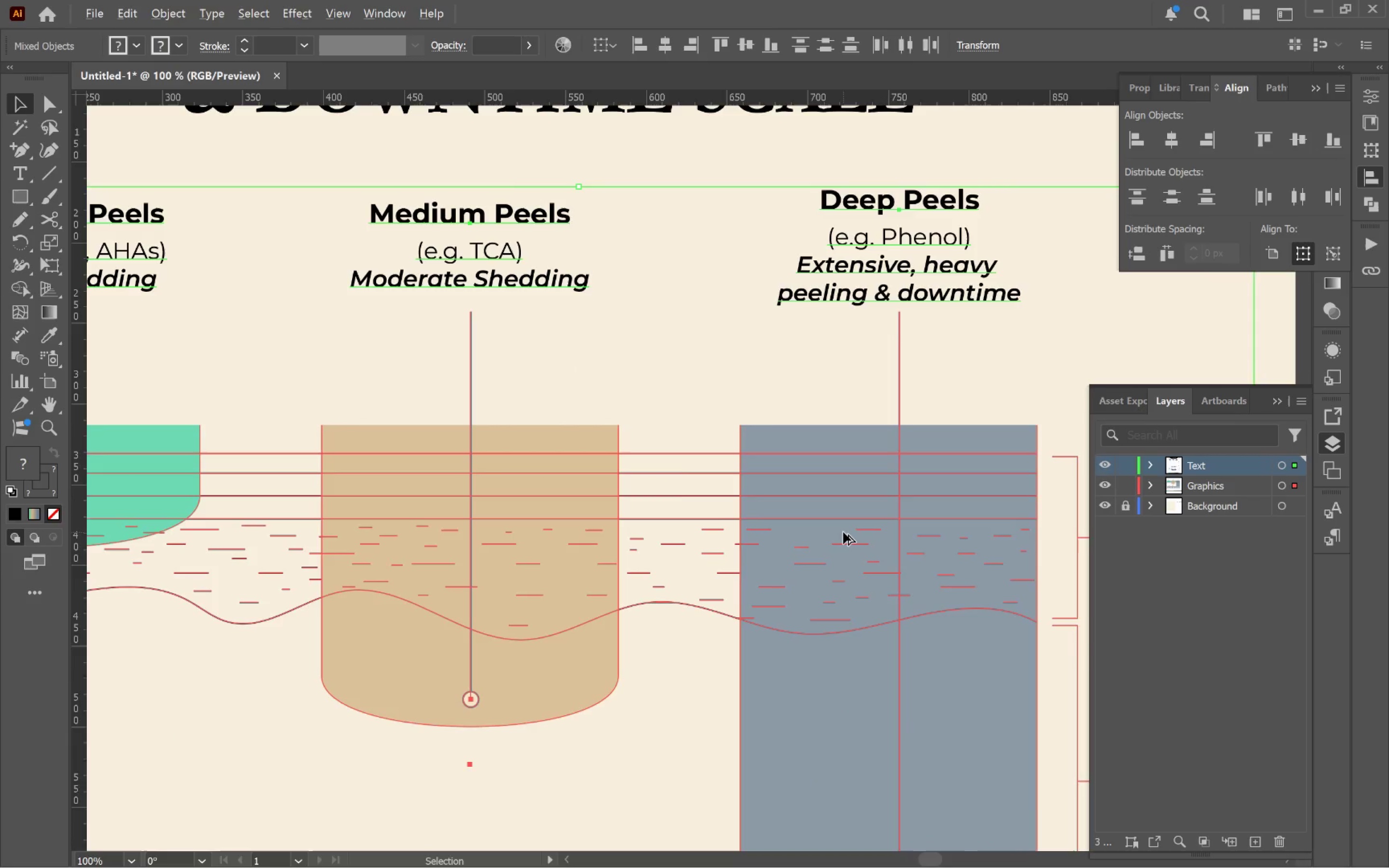 
hold_key(key=AltLeft, duration=0.75)
scroll: coordinate [843, 532], scroll_direction: down, amount: 3.0
 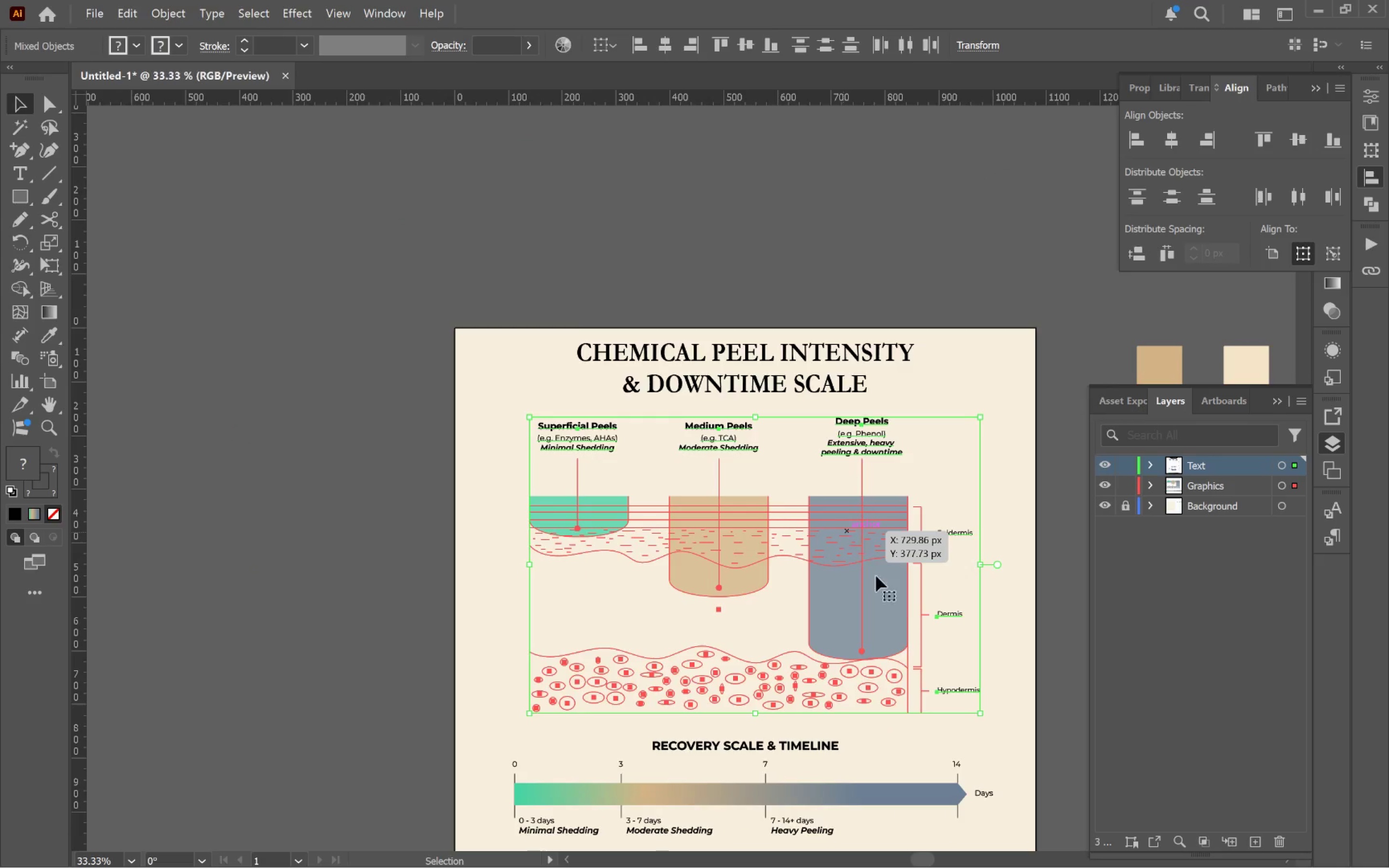 
hold_key(key=Space, duration=0.69)
 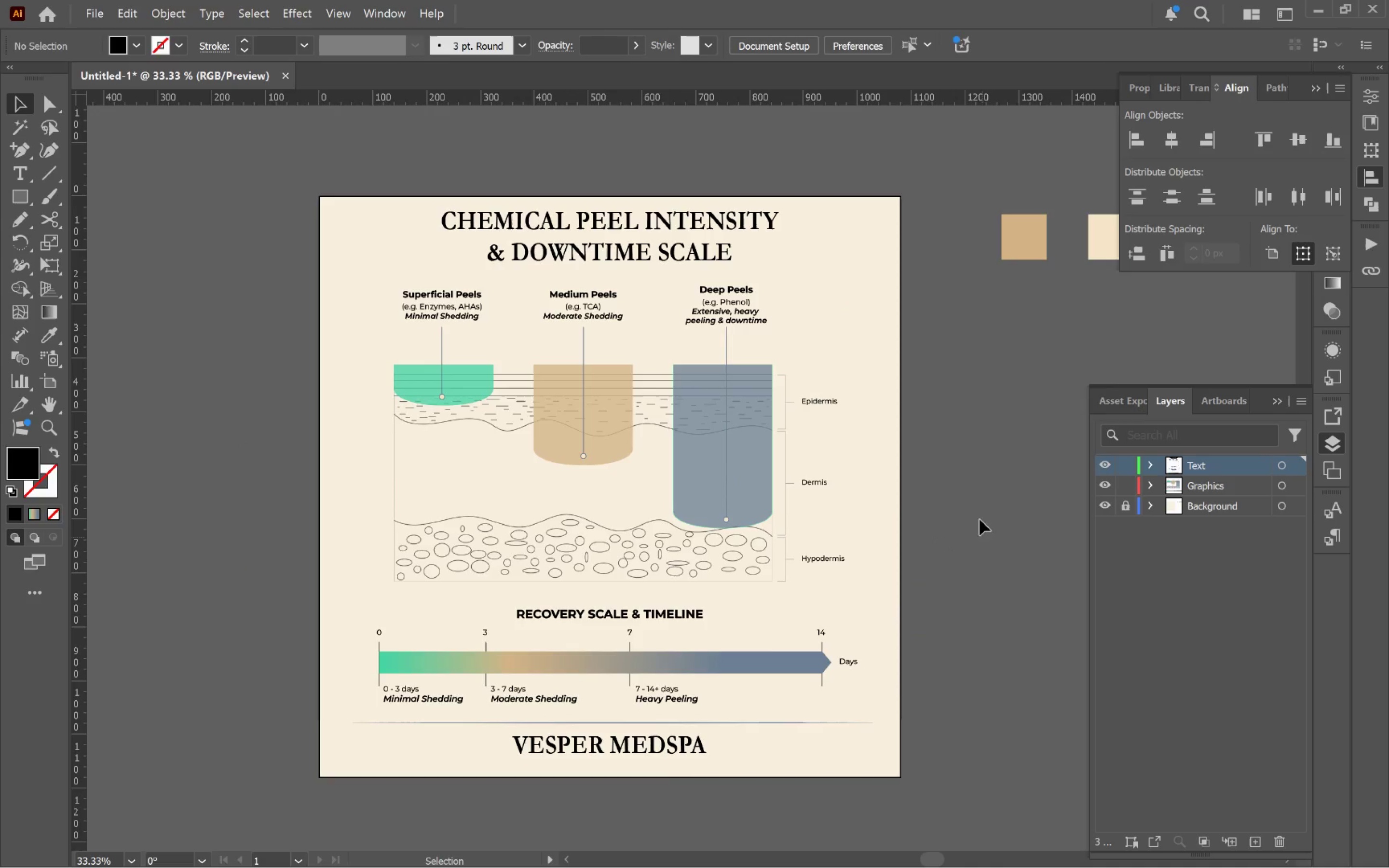 
left_click_drag(start_coordinate=[881, 598], to_coordinate=[745, 466])
 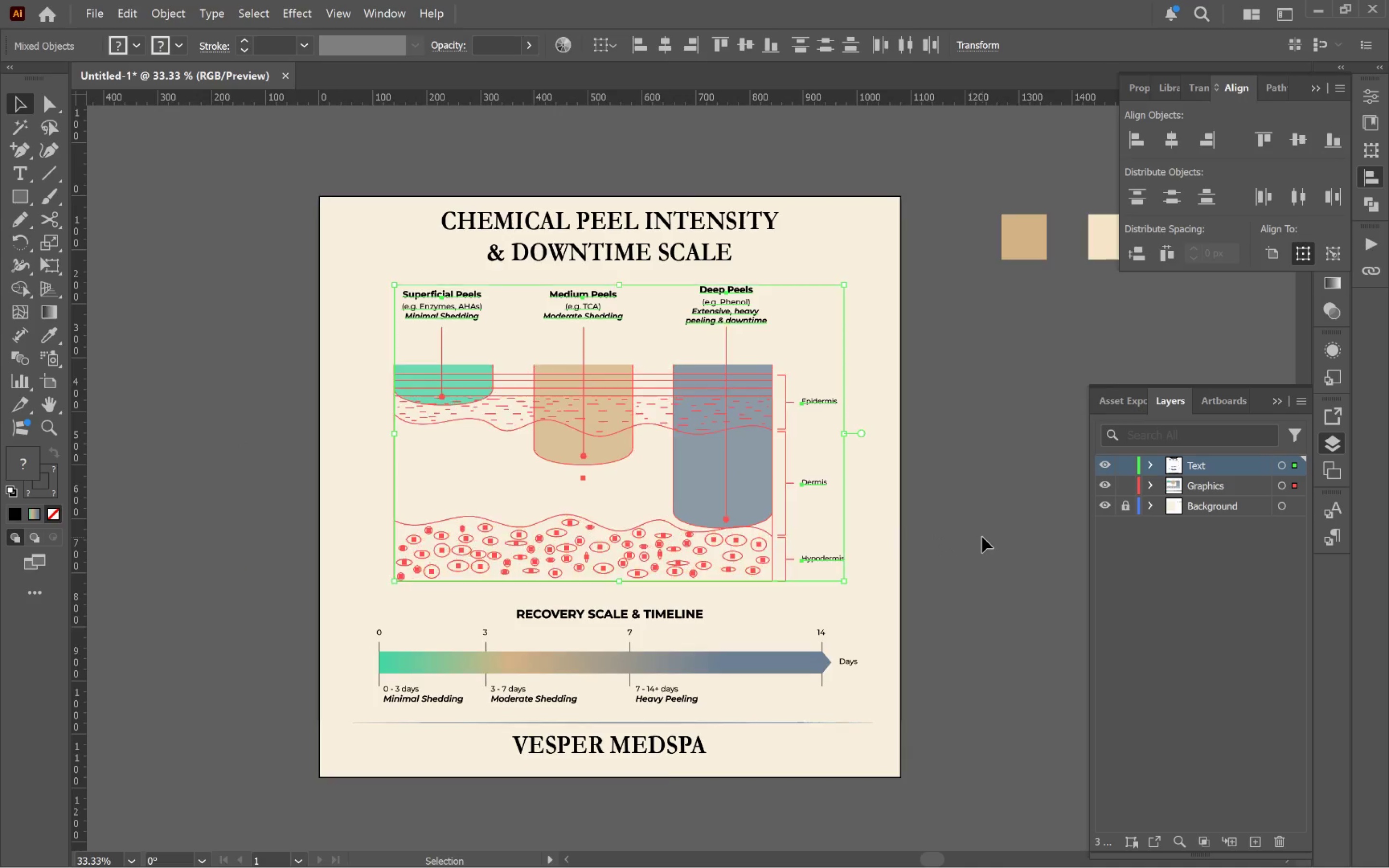 
left_click([982, 537])
 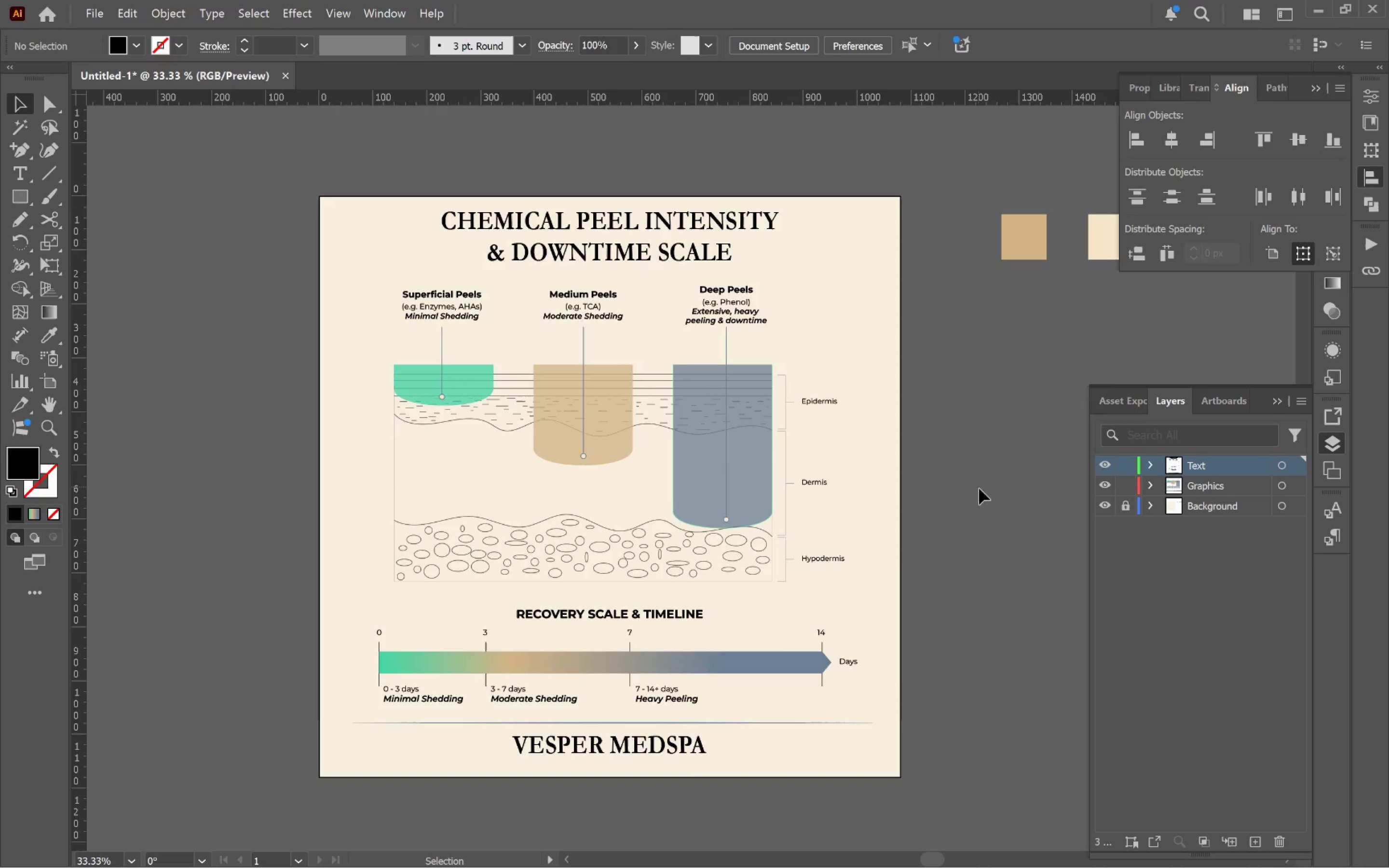 
hold_key(key=Space, duration=1.17)
 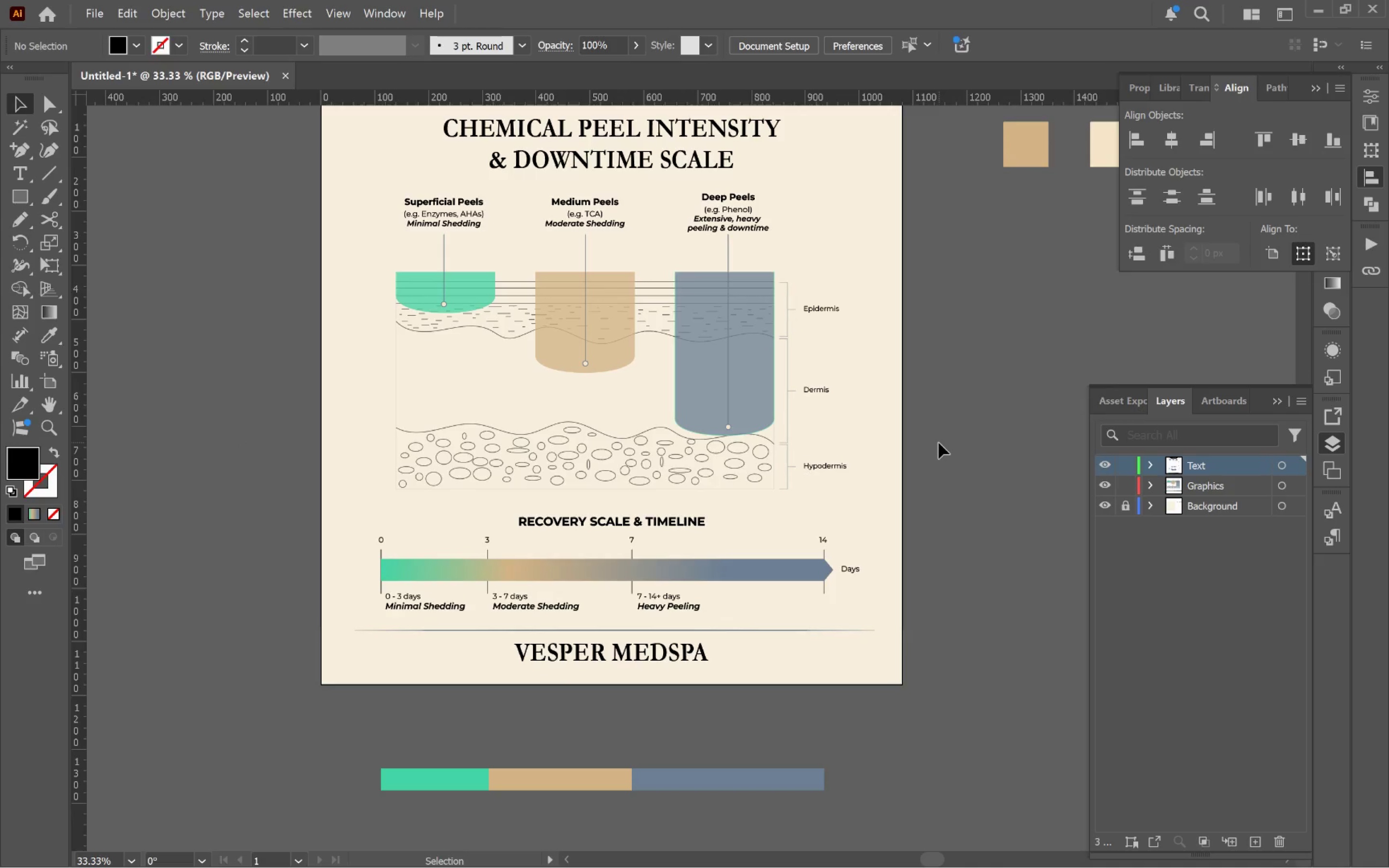 
left_click_drag(start_coordinate=[937, 536], to_coordinate=[939, 443])
 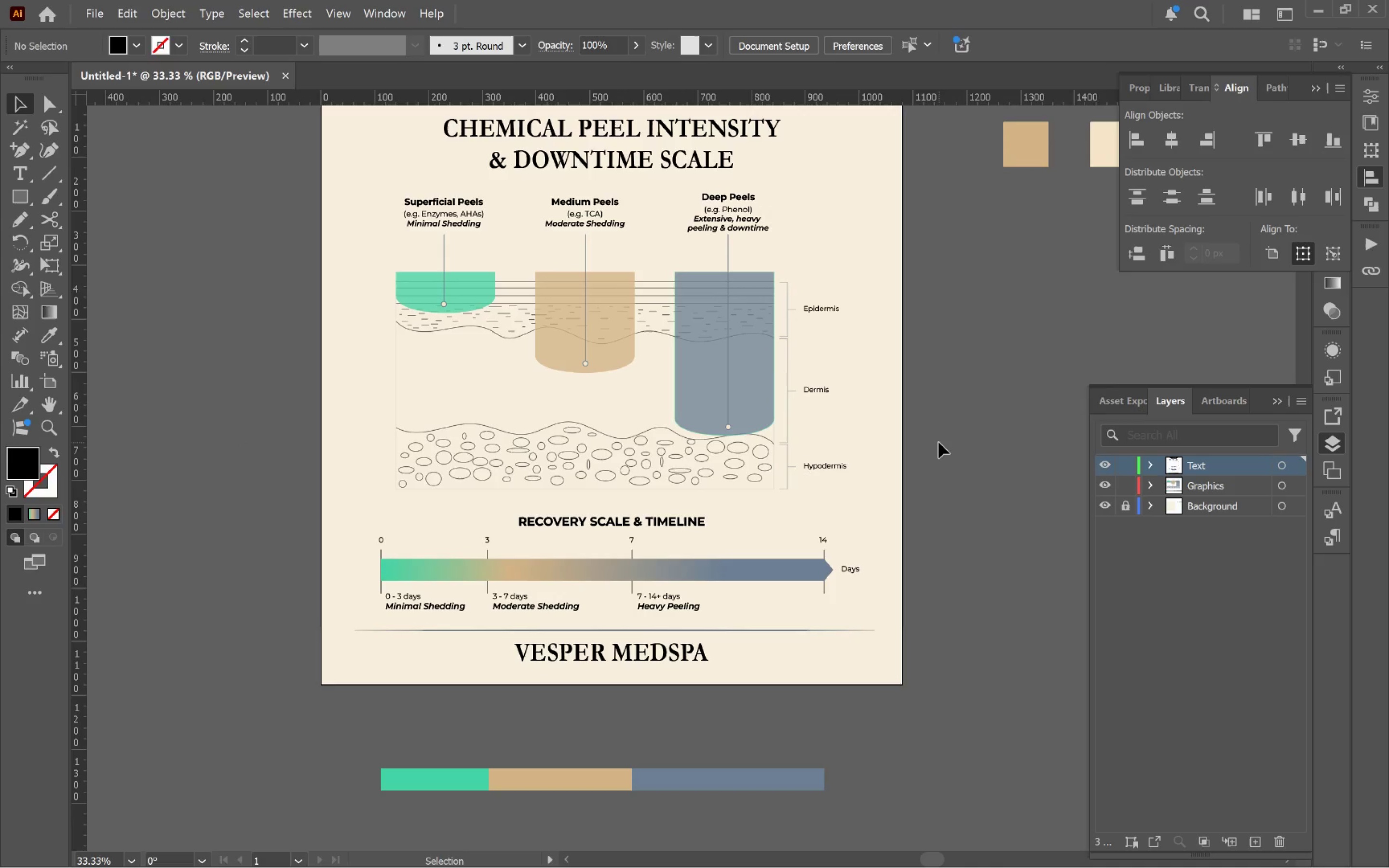 
left_click_drag(start_coordinate=[862, 263], to_coordinate=[816, 479])
 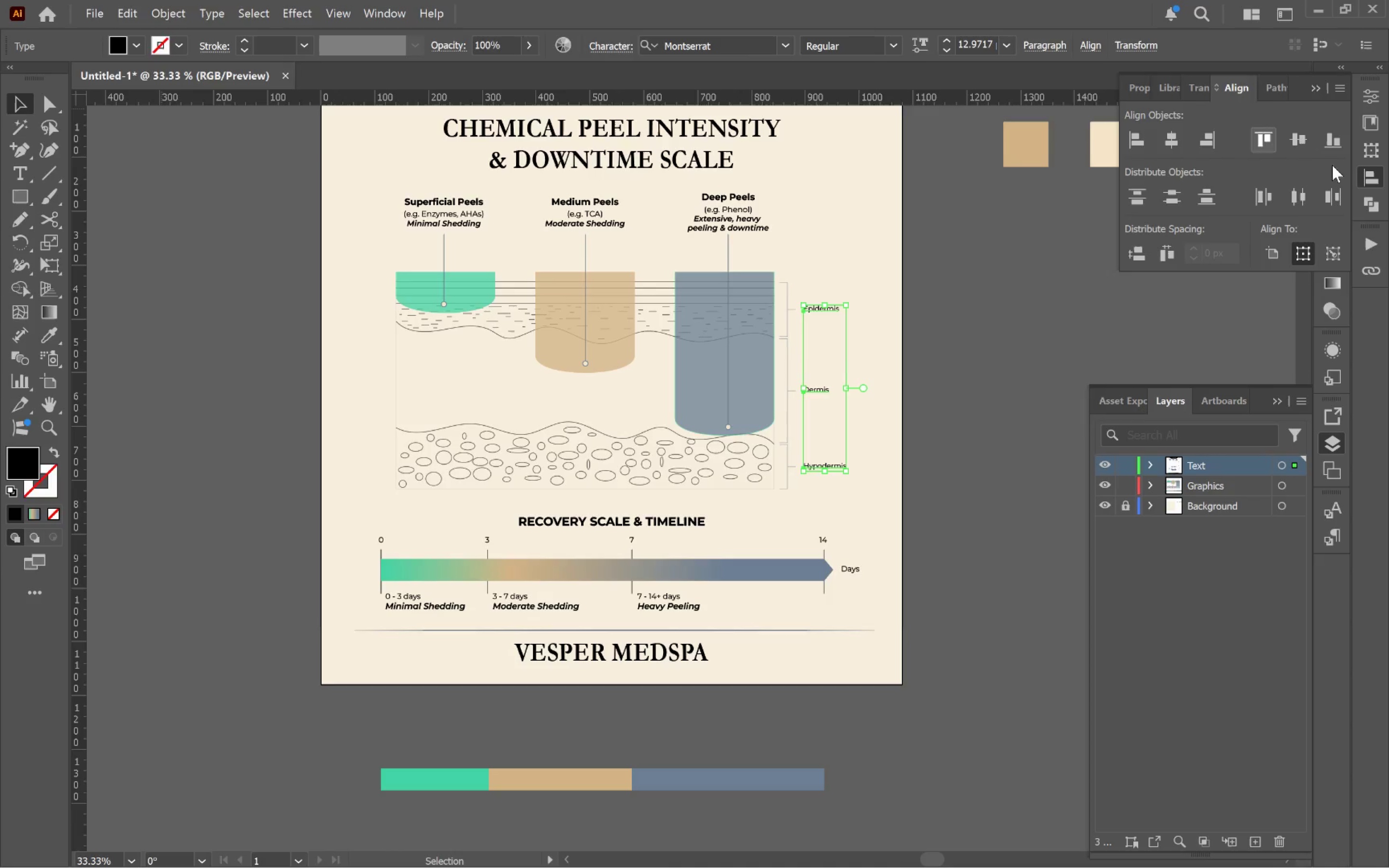 
left_click([1373, 100])
 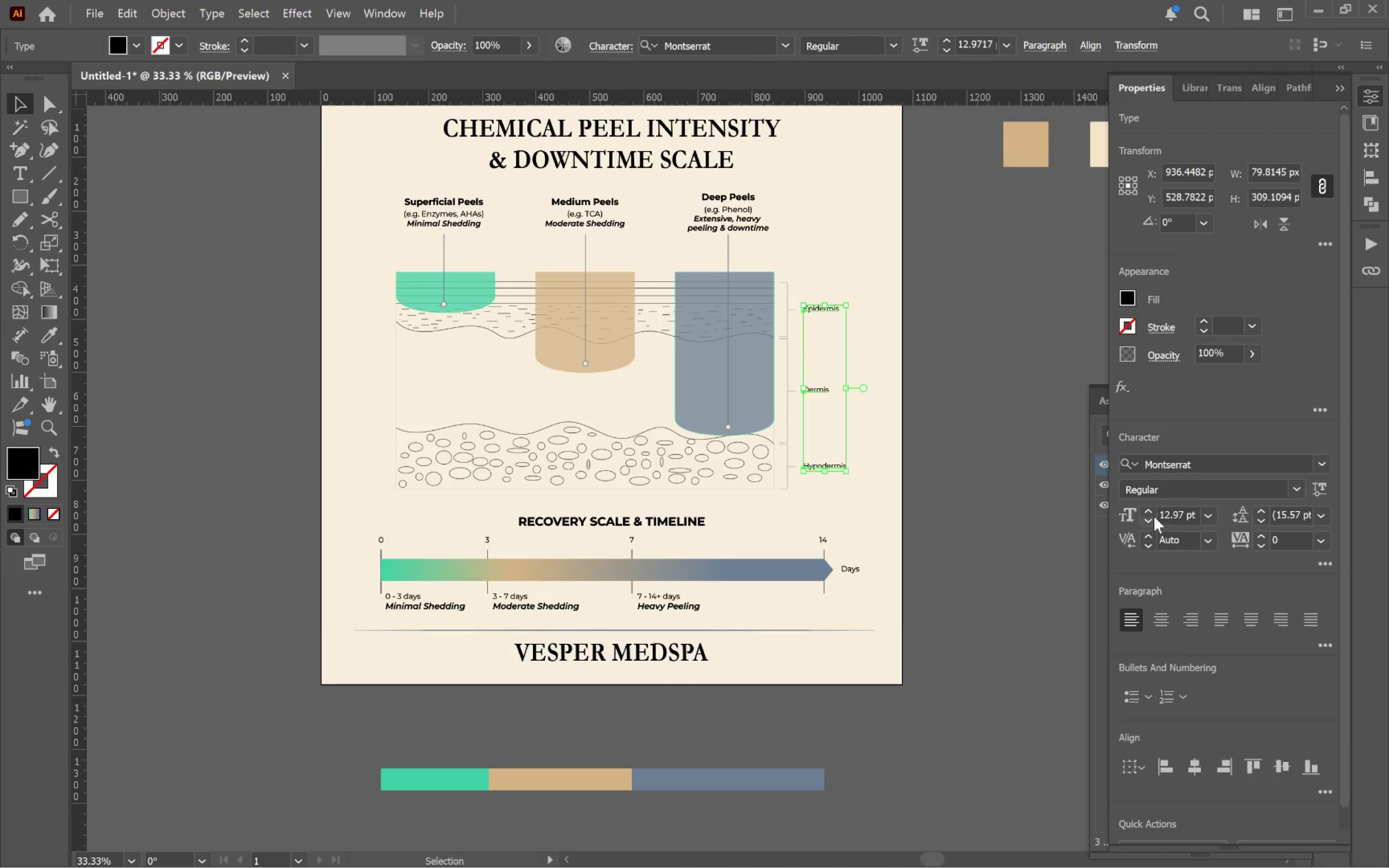 
hold_key(key=ShiftLeft, duration=0.73)
left_click([1147, 510])
 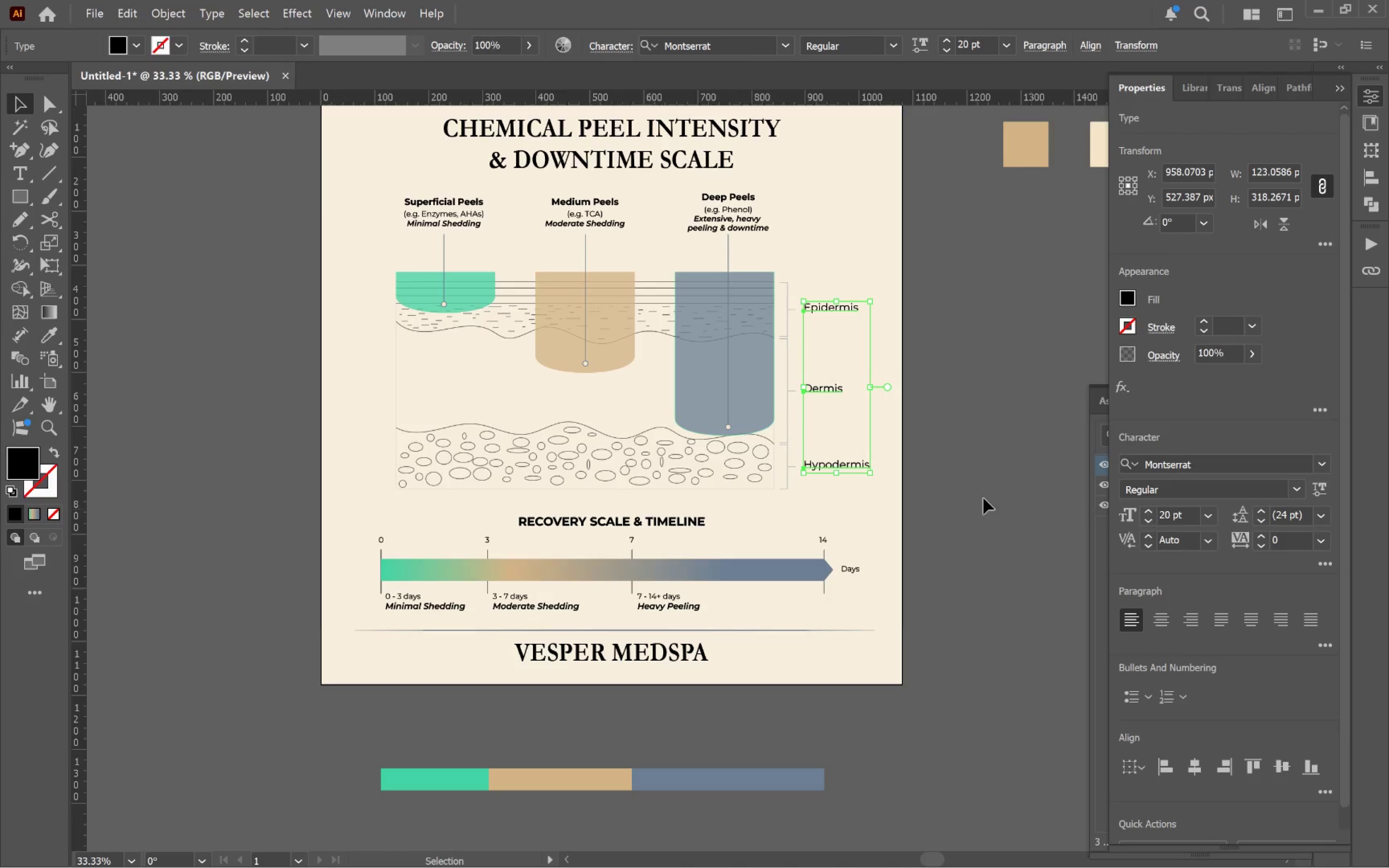 
left_click([967, 471])
 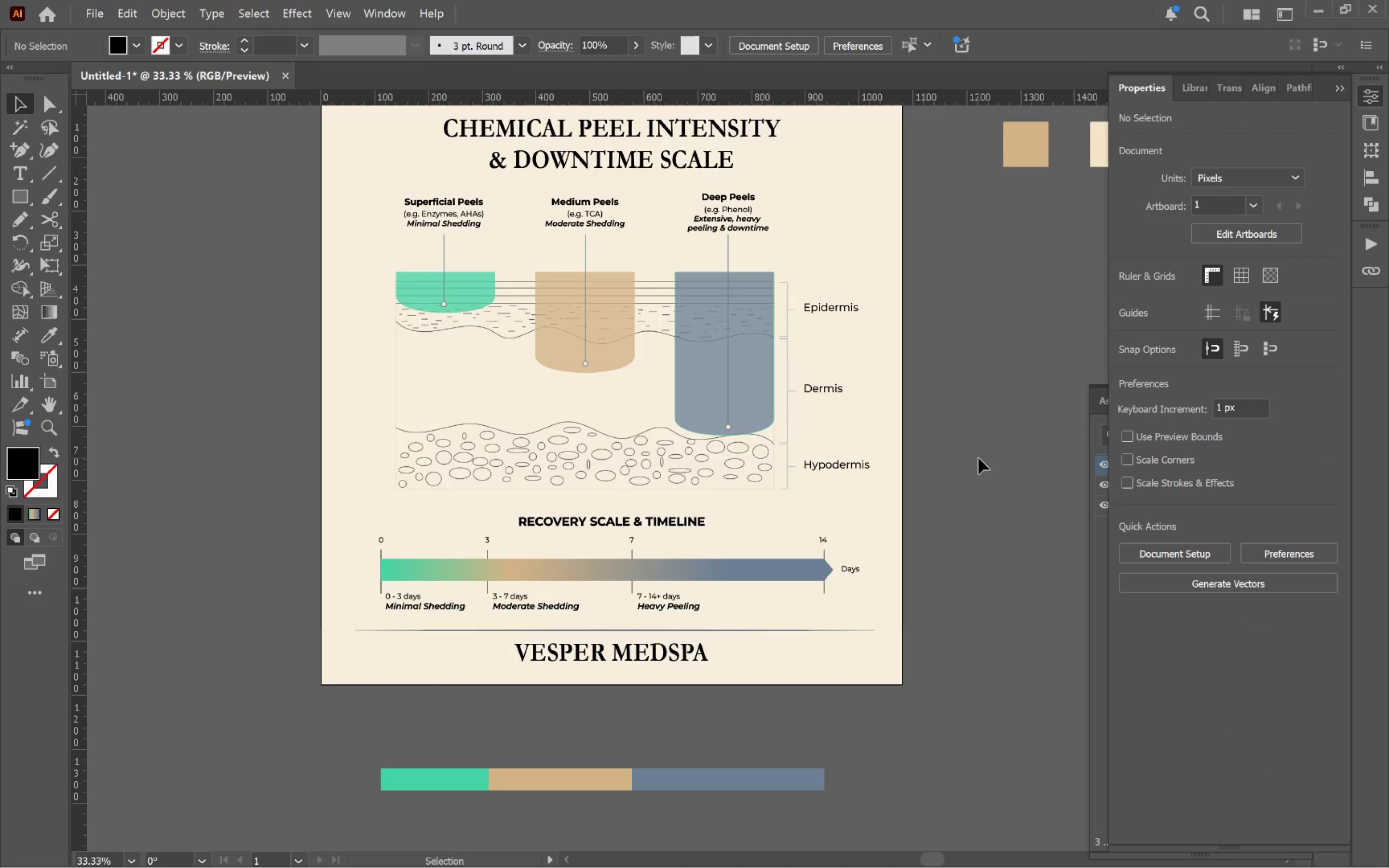 
hold_key(key=AltLeft, duration=0.48)
 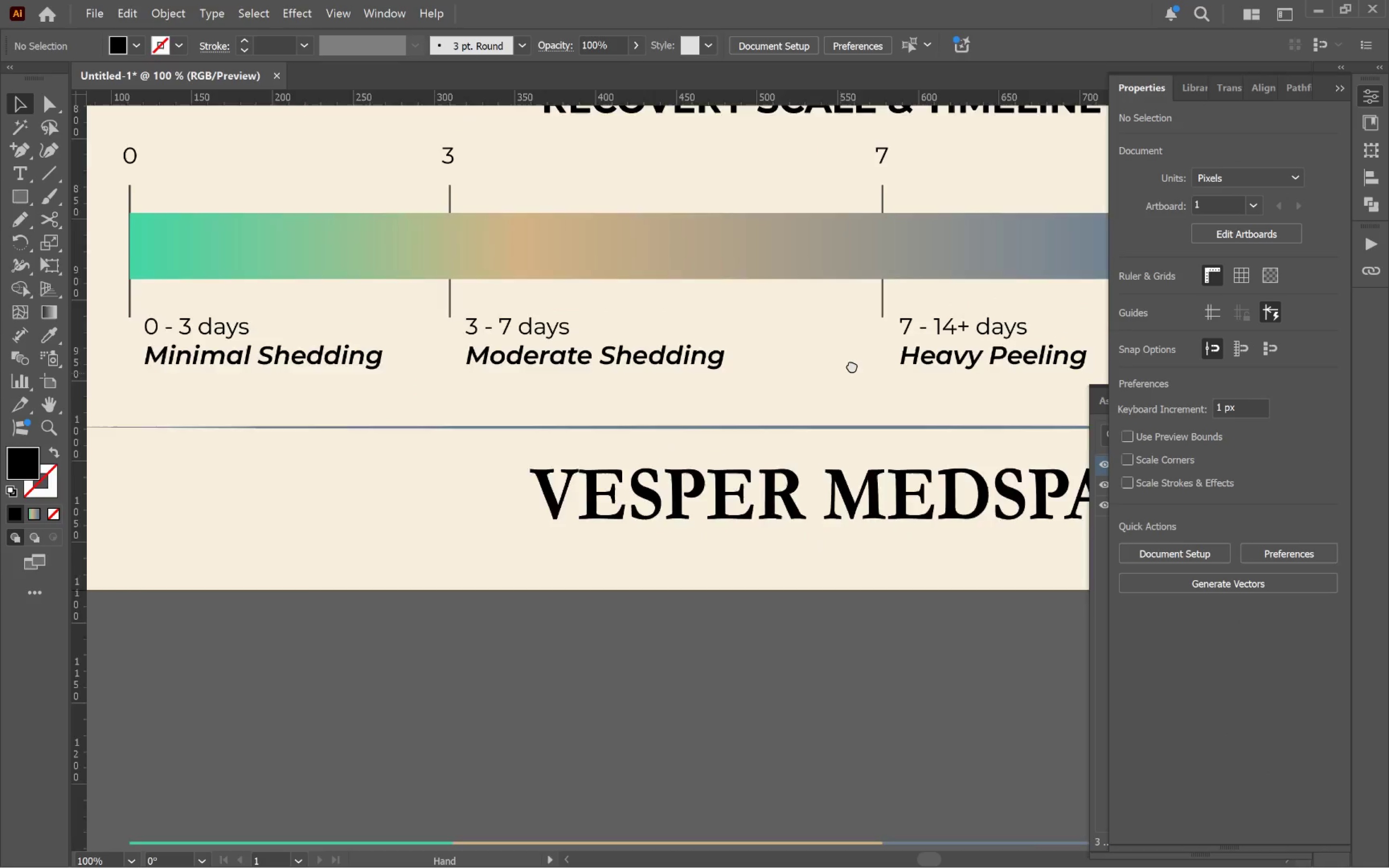 
hold_key(key=Space, duration=0.59)
 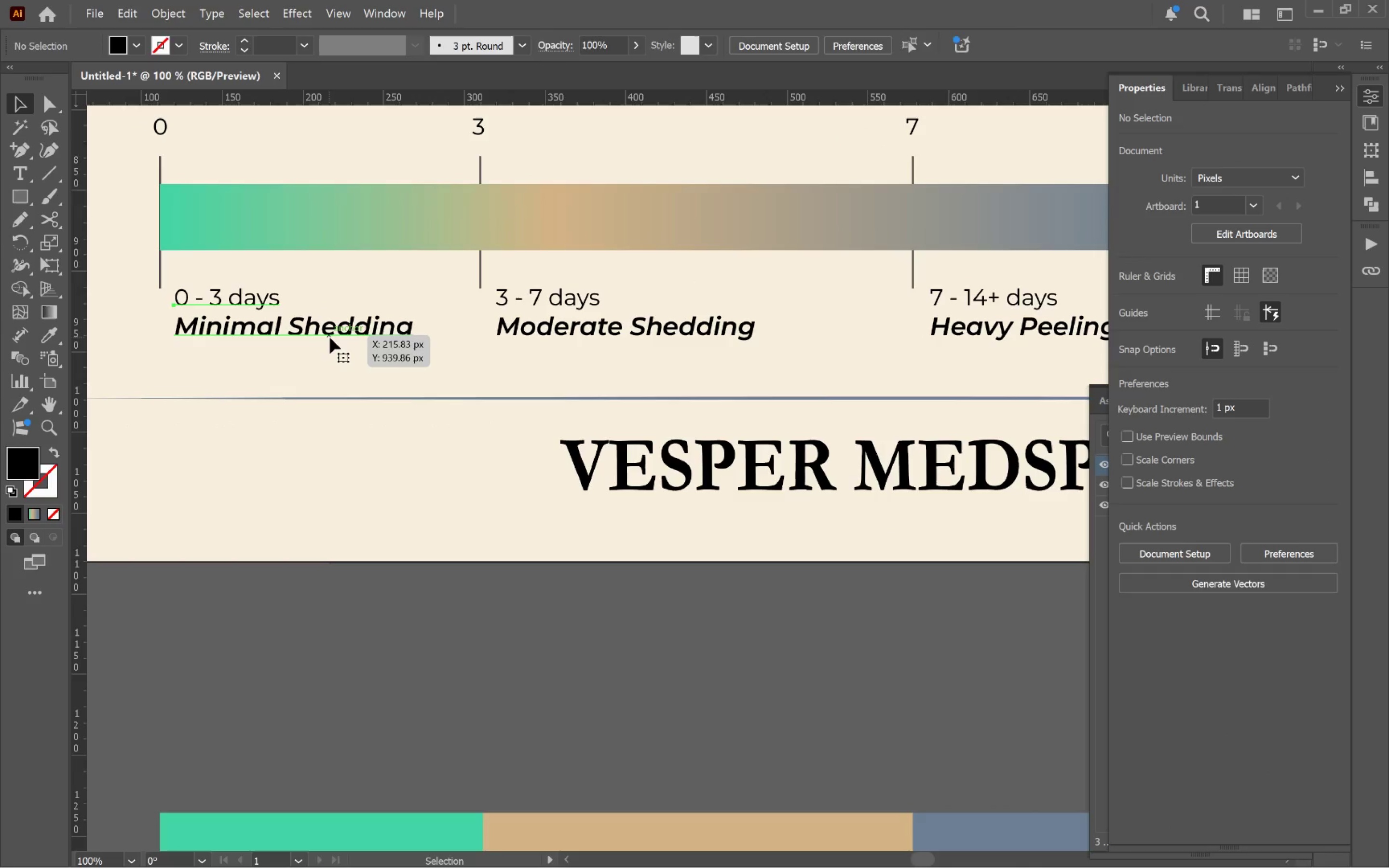 
left_click_drag(start_coordinate=[614, 559], to_coordinate=[872, 344])
 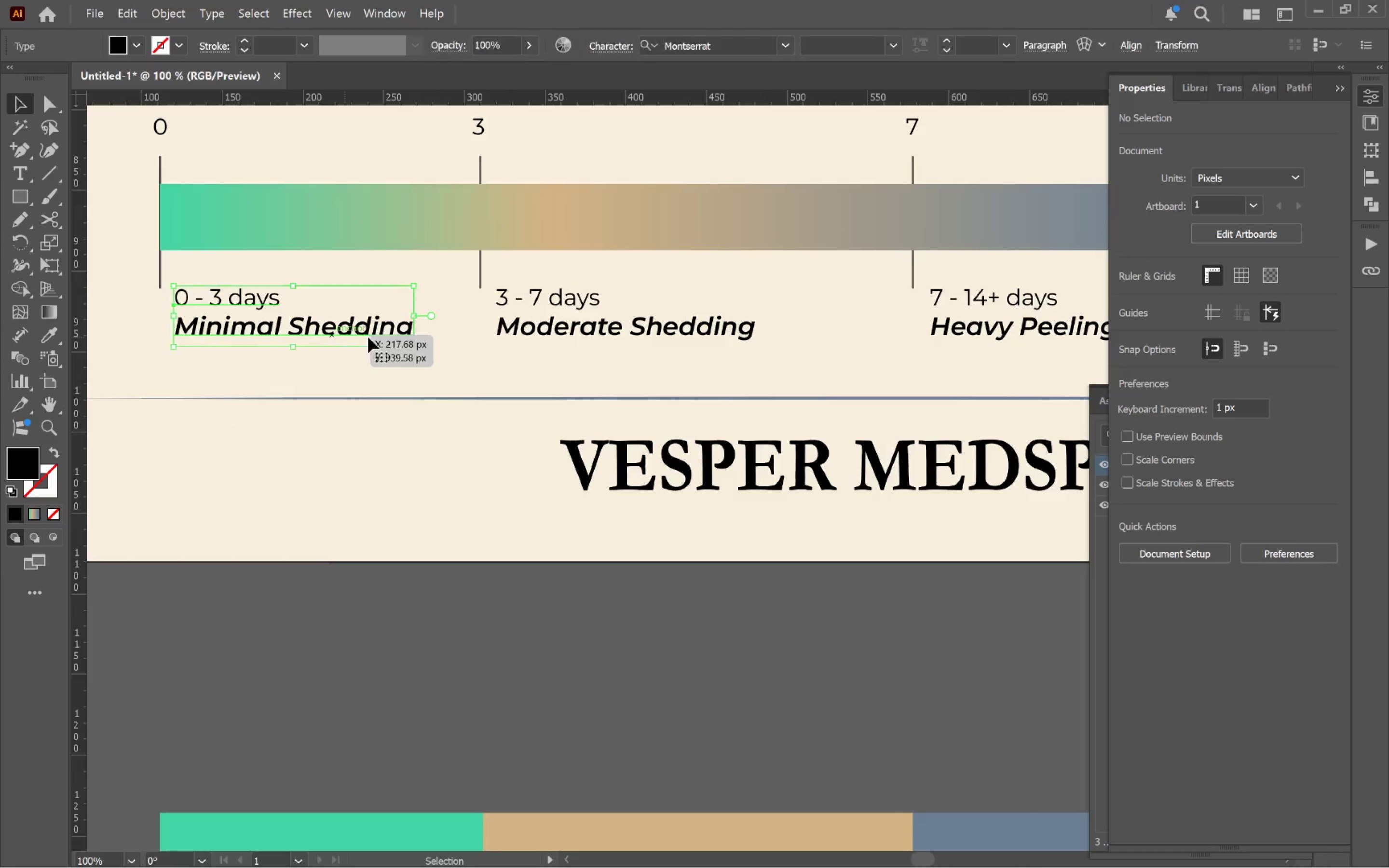 
scroll: coordinate [621, 639], scroll_direction: up, amount: 3.0